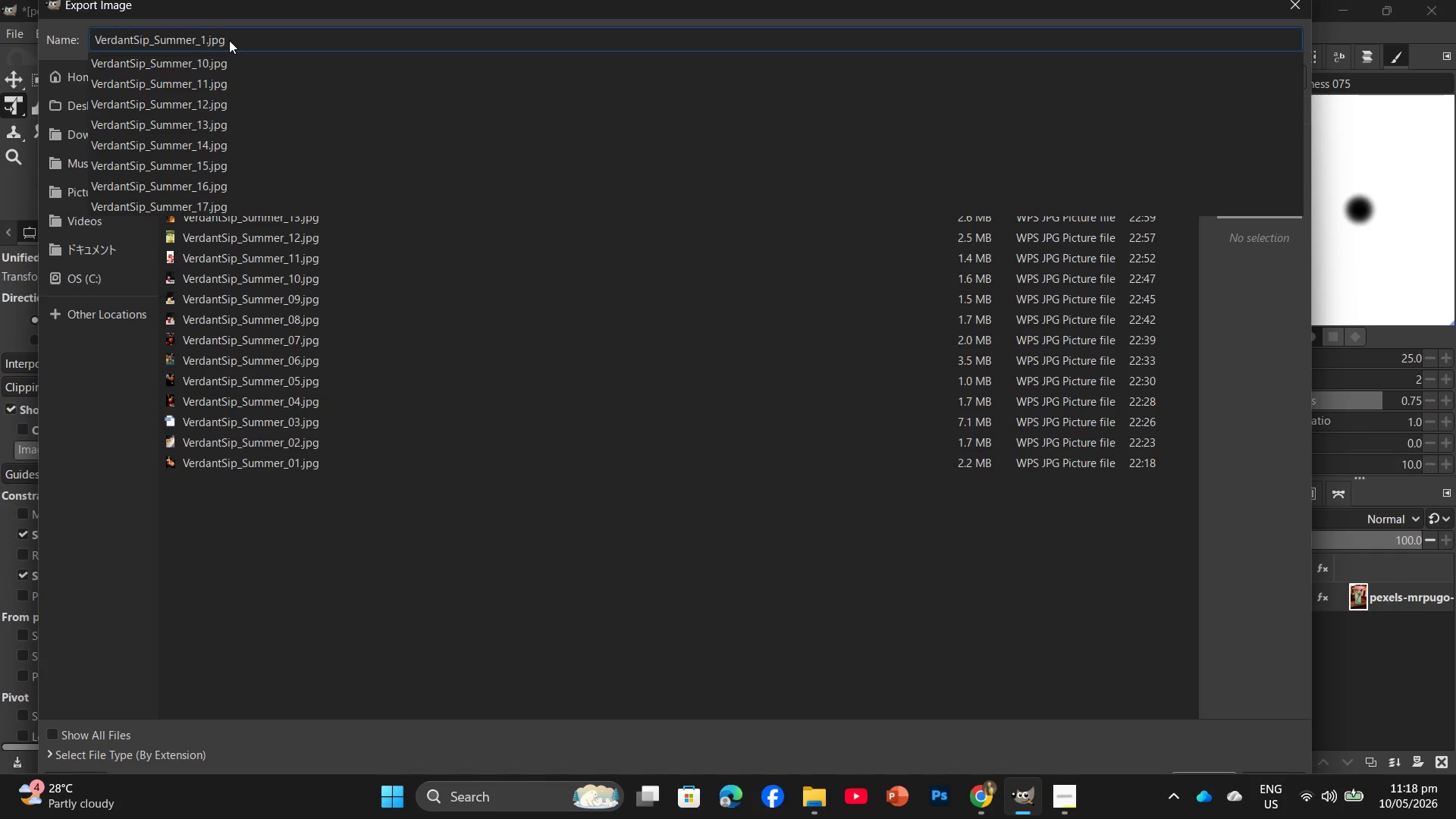 
key(Numpad8)
 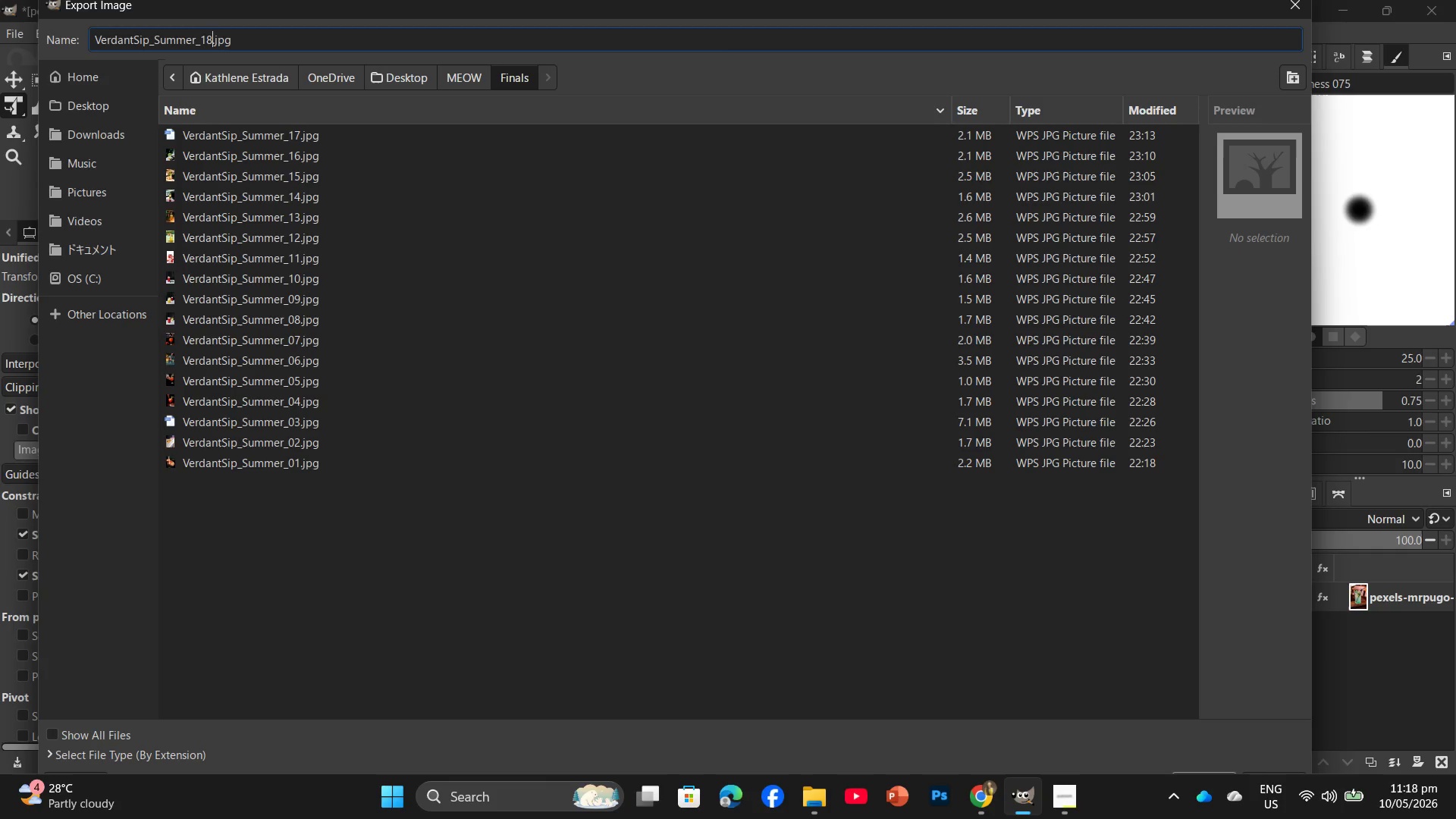 
key(Enter)
 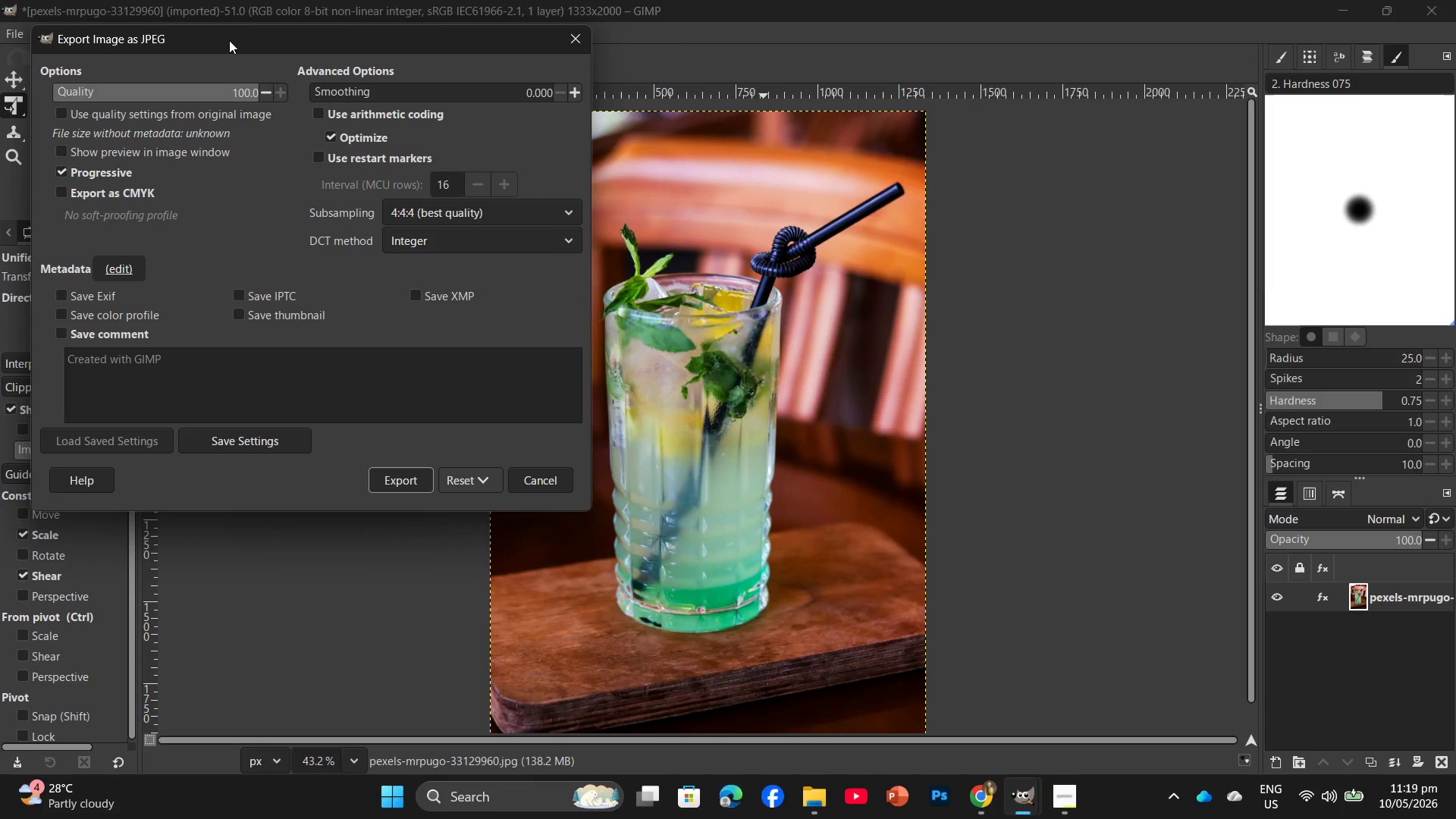 
wait(54.23)
 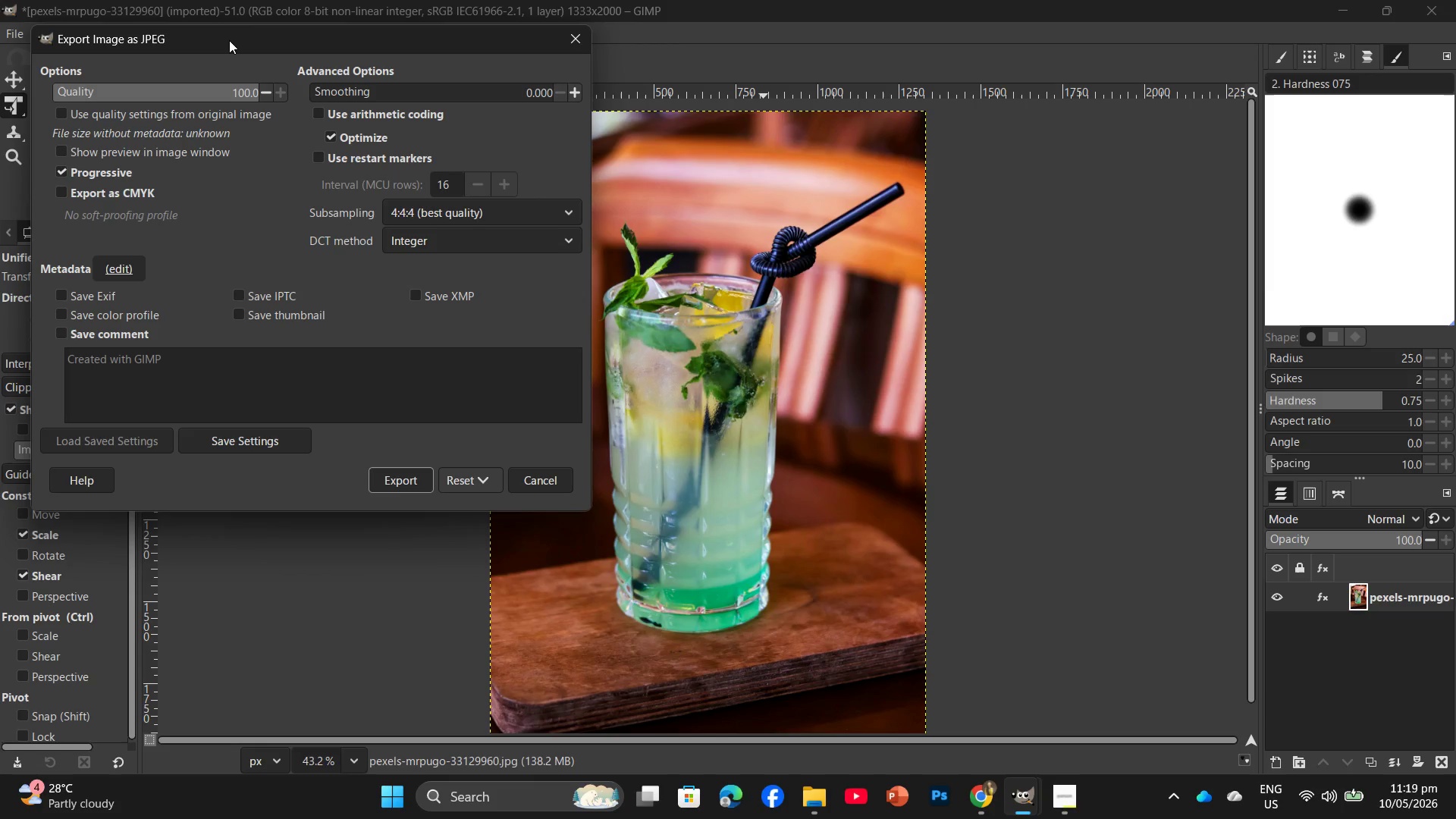 
left_click([414, 483])
 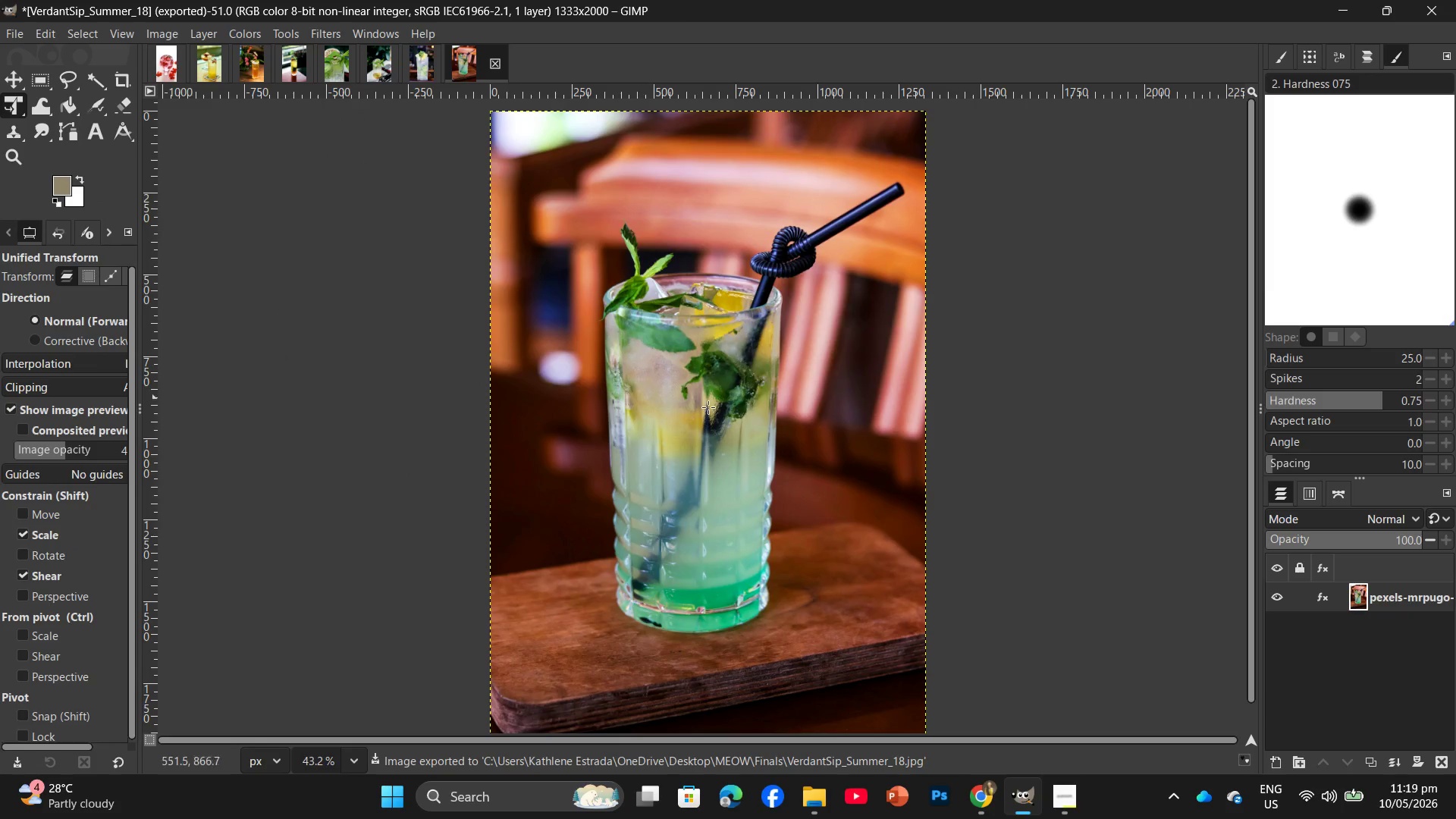 
left_click([989, 805])
 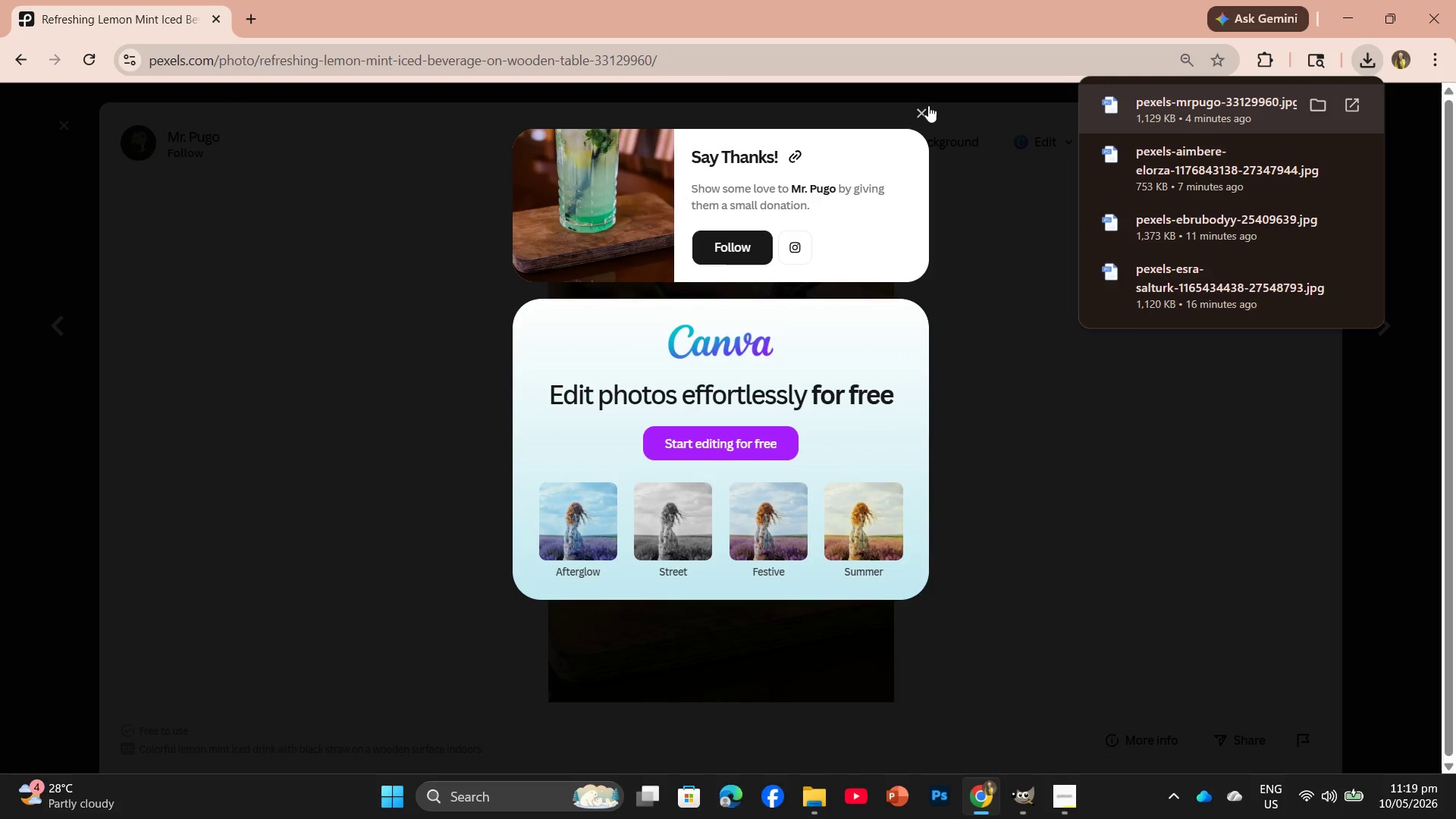 
left_click([923, 109])
 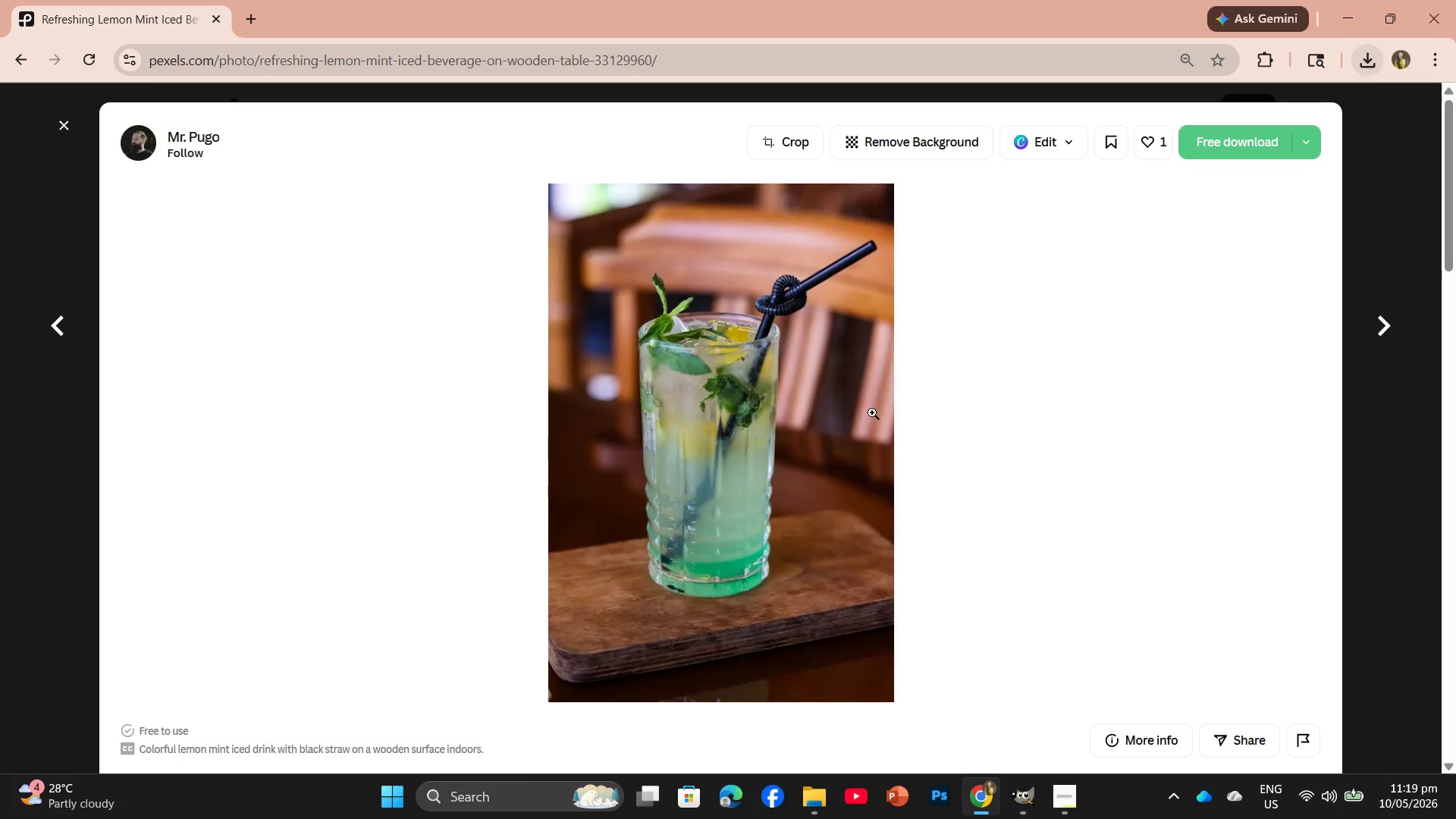 
scroll: coordinate [887, 370], scroll_direction: down, amount: 11.0
 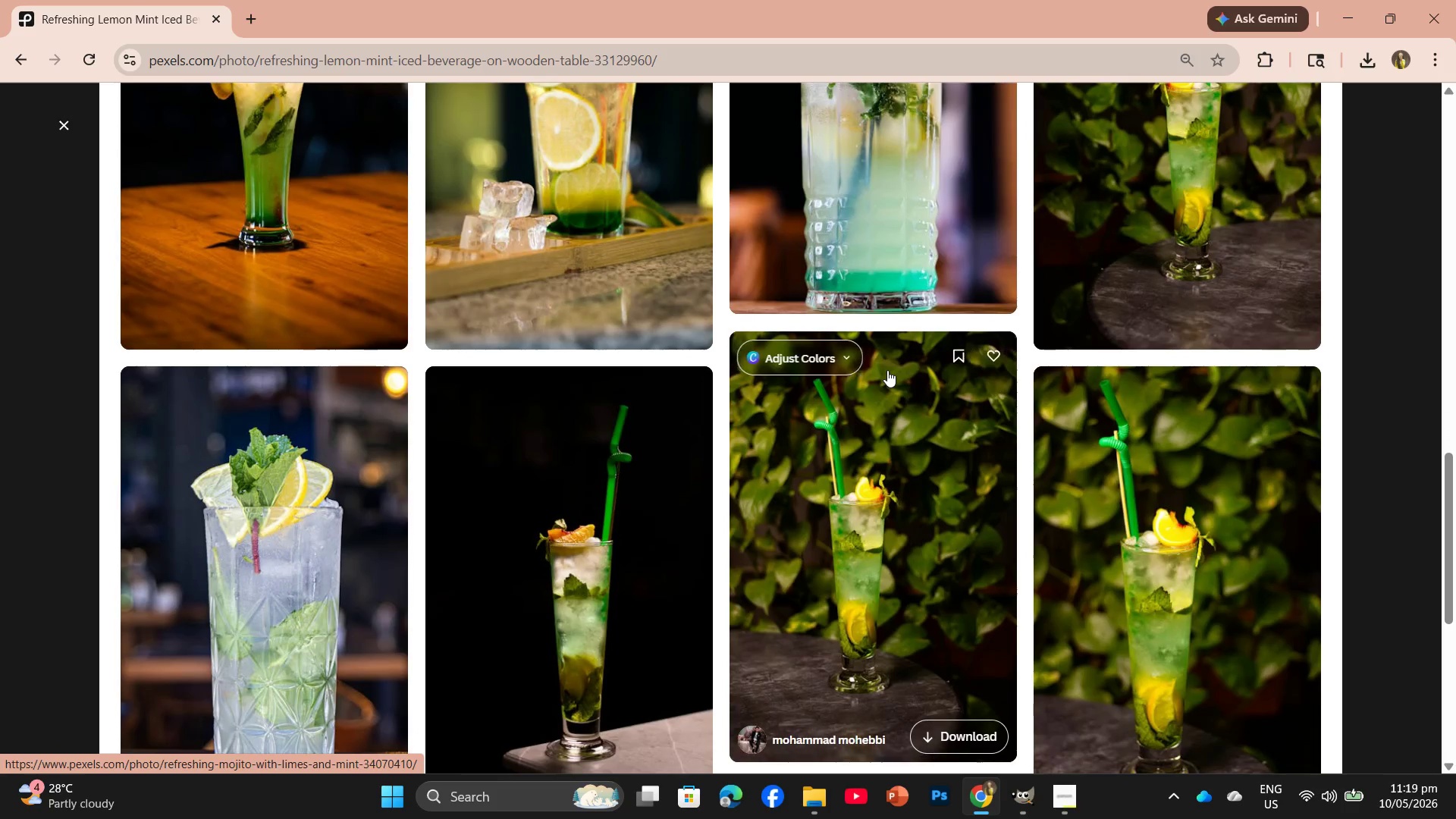 
scroll: coordinate [891, 357], scroll_direction: up, amount: 8.0
 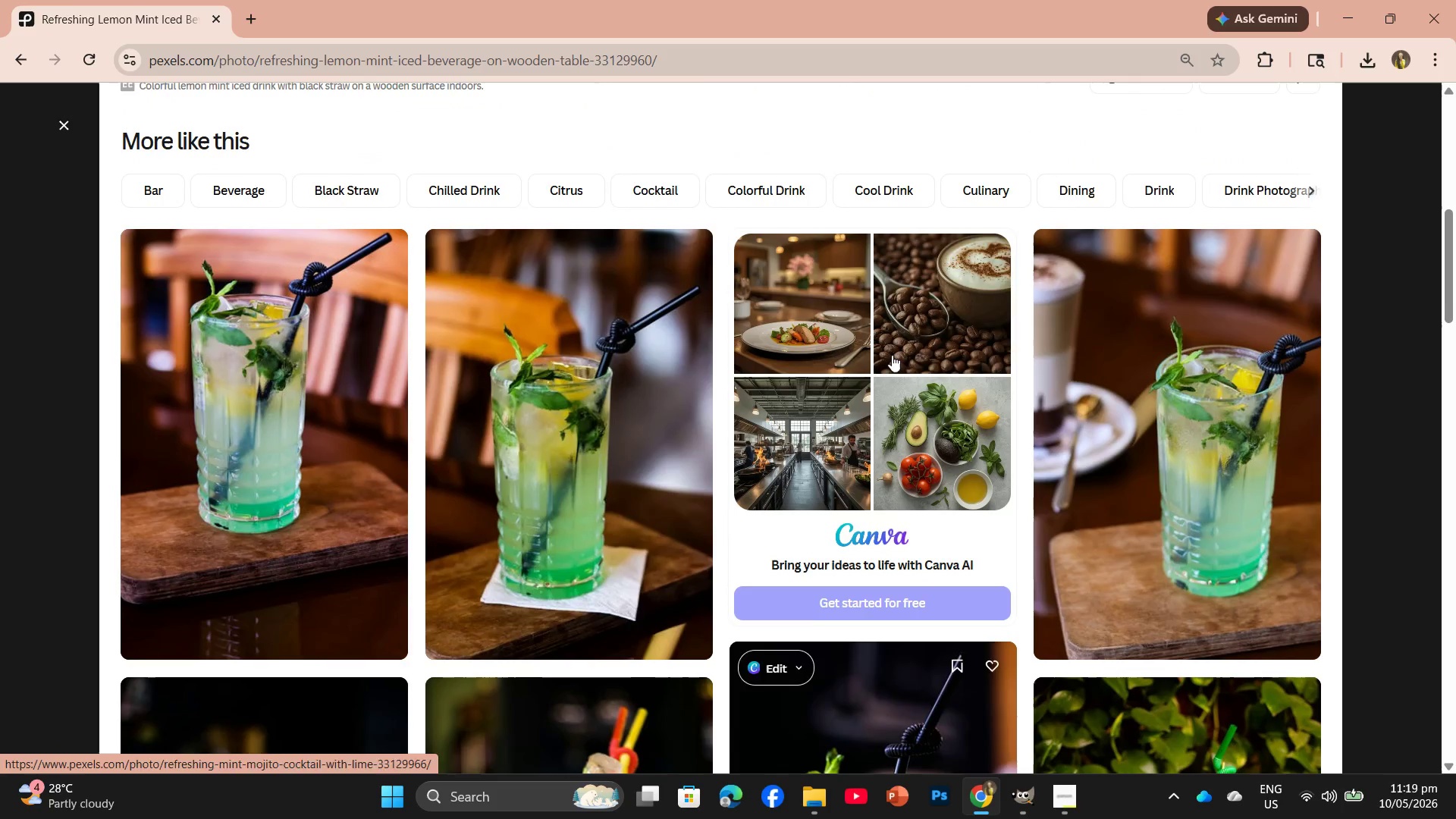 
scroll: coordinate [892, 348], scroll_direction: down, amount: 5.0
 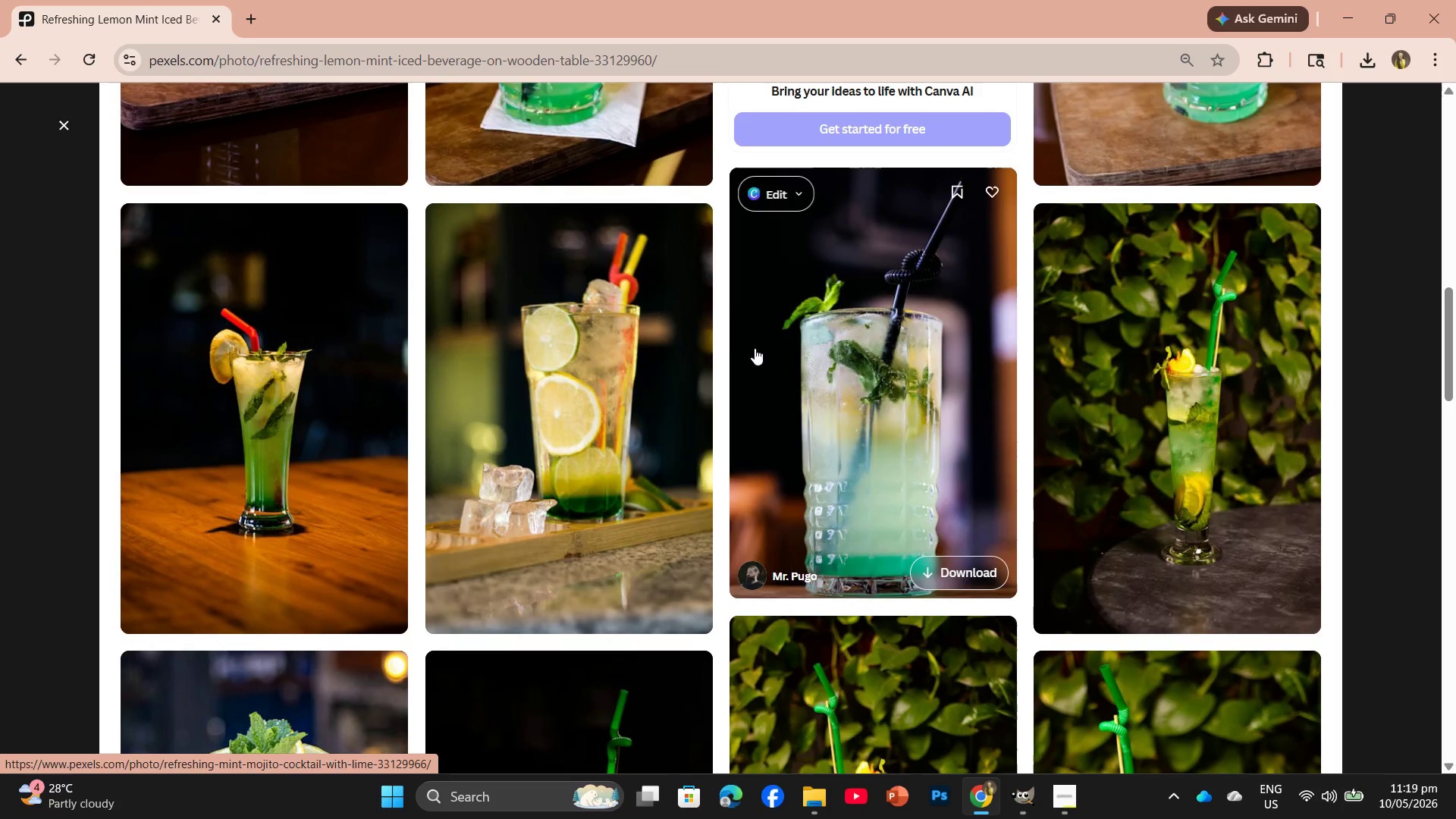 
left_click([667, 384])
 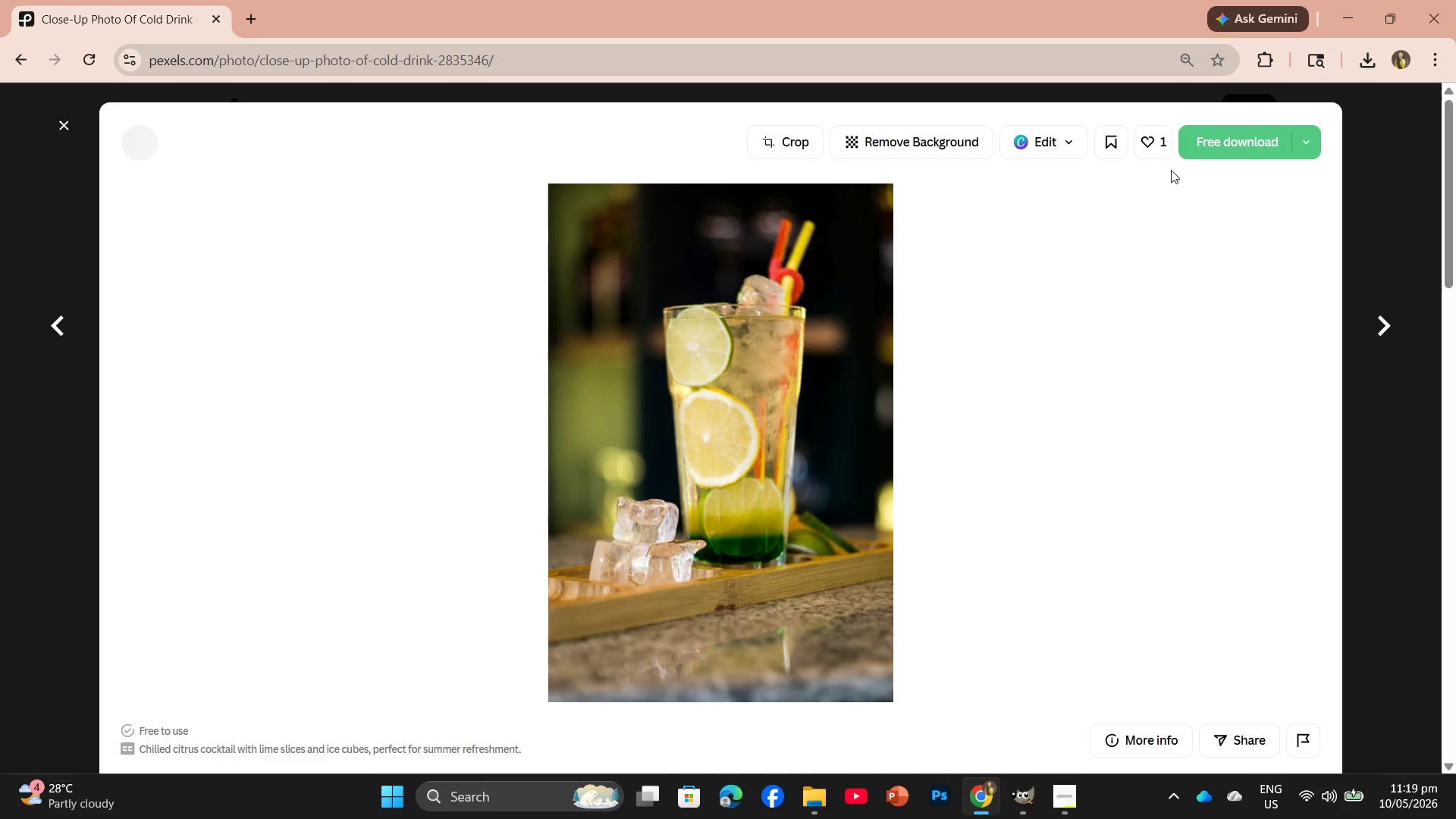 
left_click([1188, 152])
 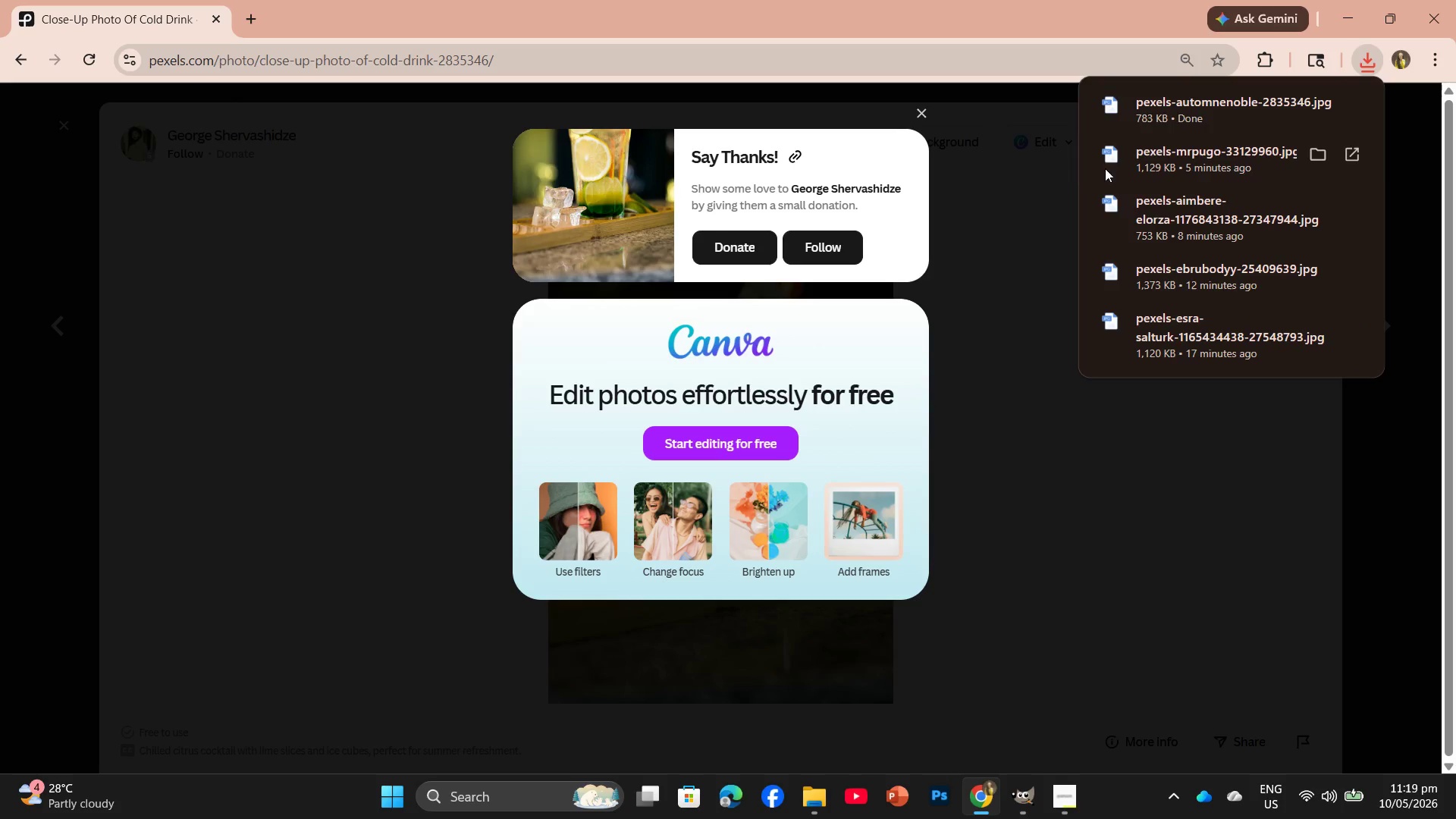 
left_click_drag(start_coordinate=[1181, 108], to_coordinate=[570, 58])
 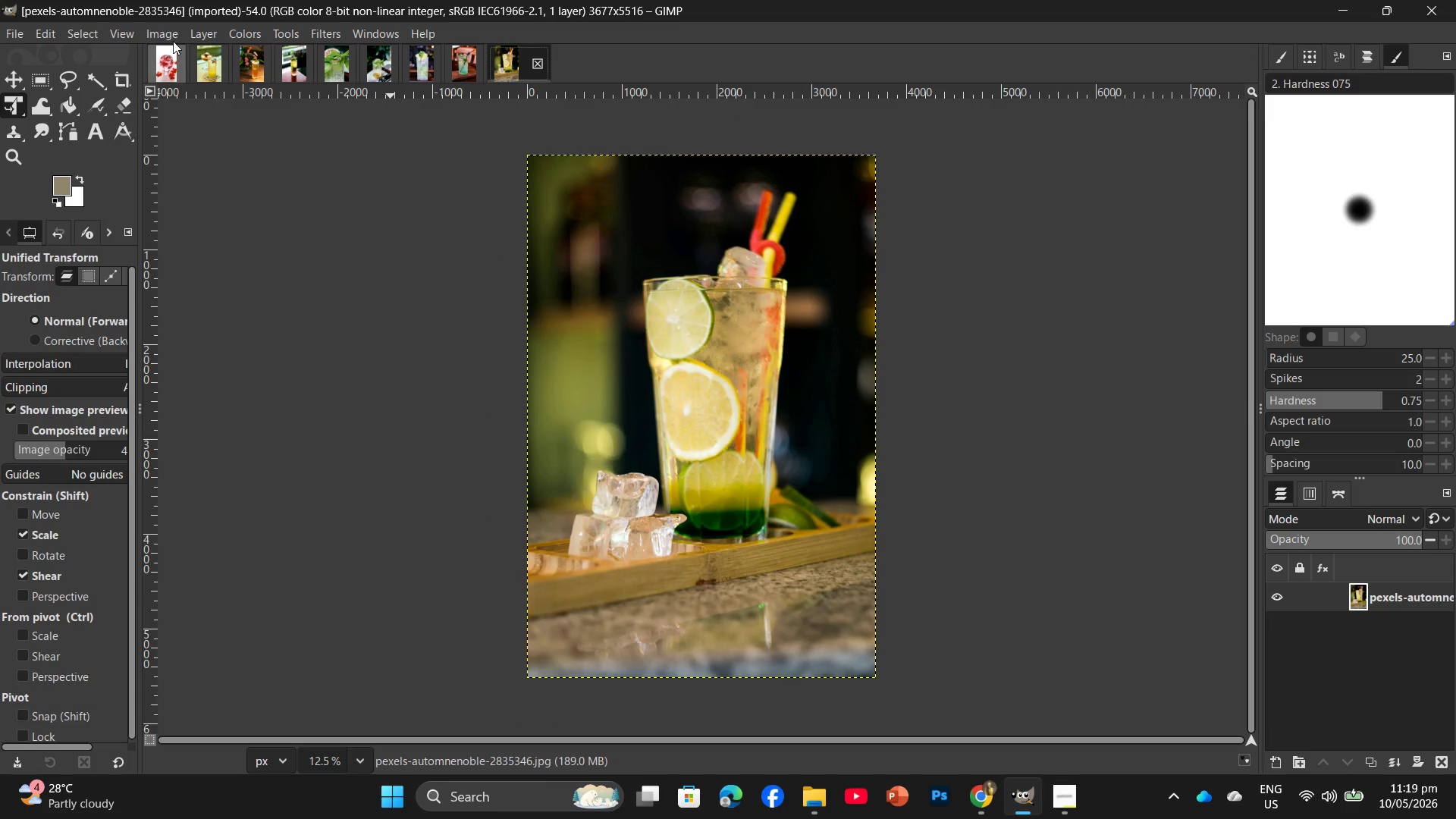 
left_click([165, 33])
 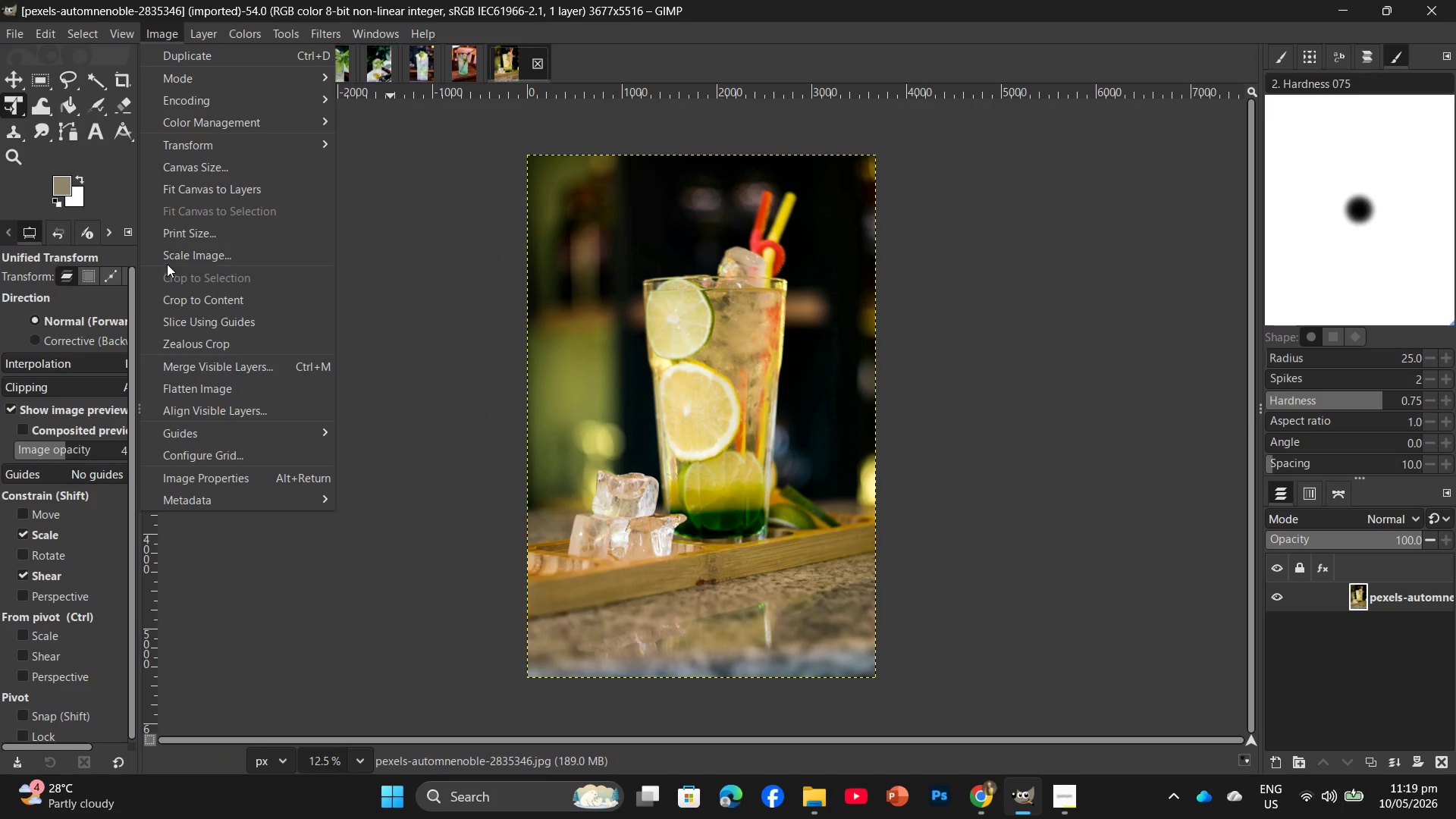 
left_click([174, 253])
 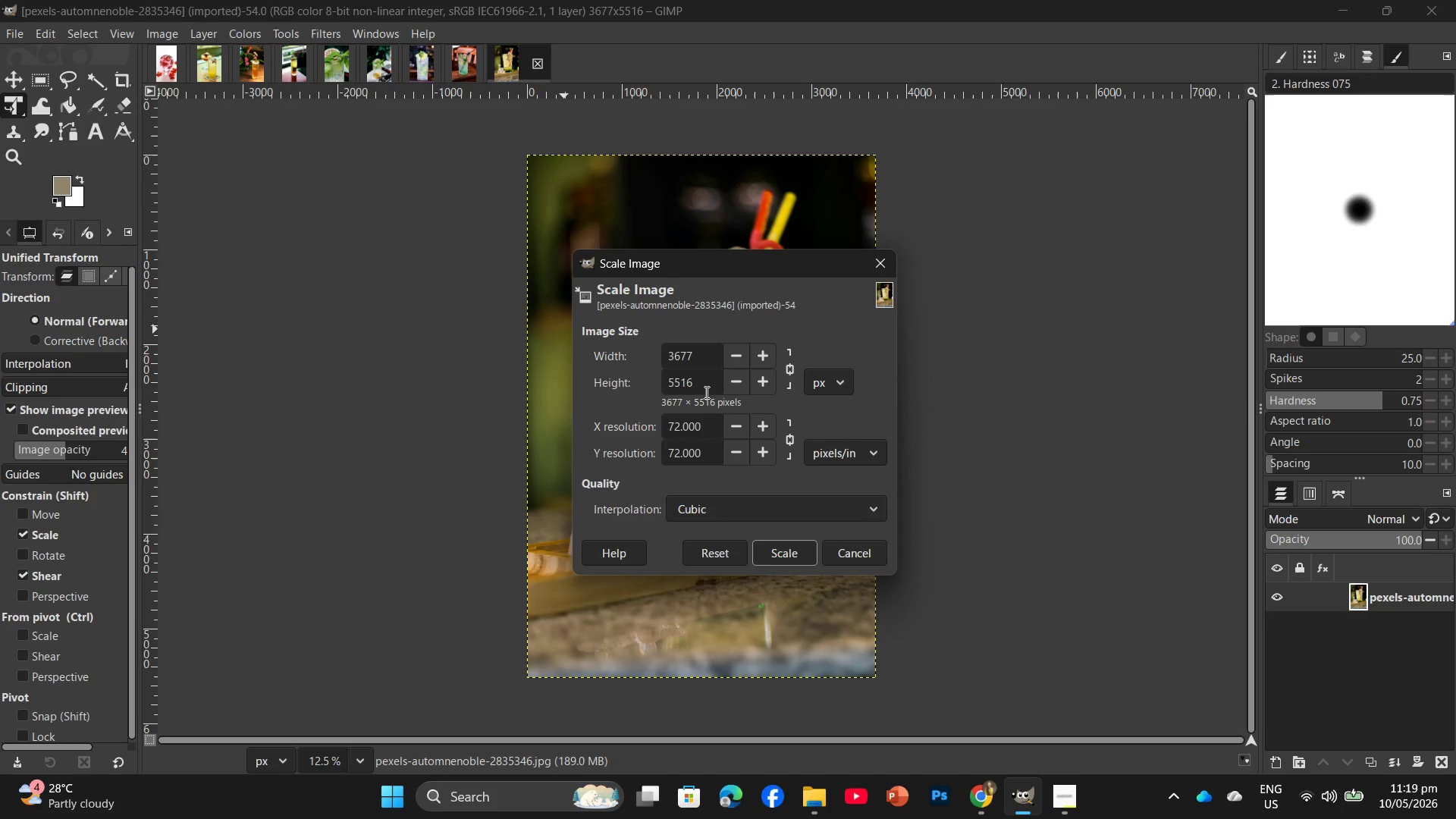 
left_click_drag(start_coordinate=[703, 381], to_coordinate=[661, 369])
 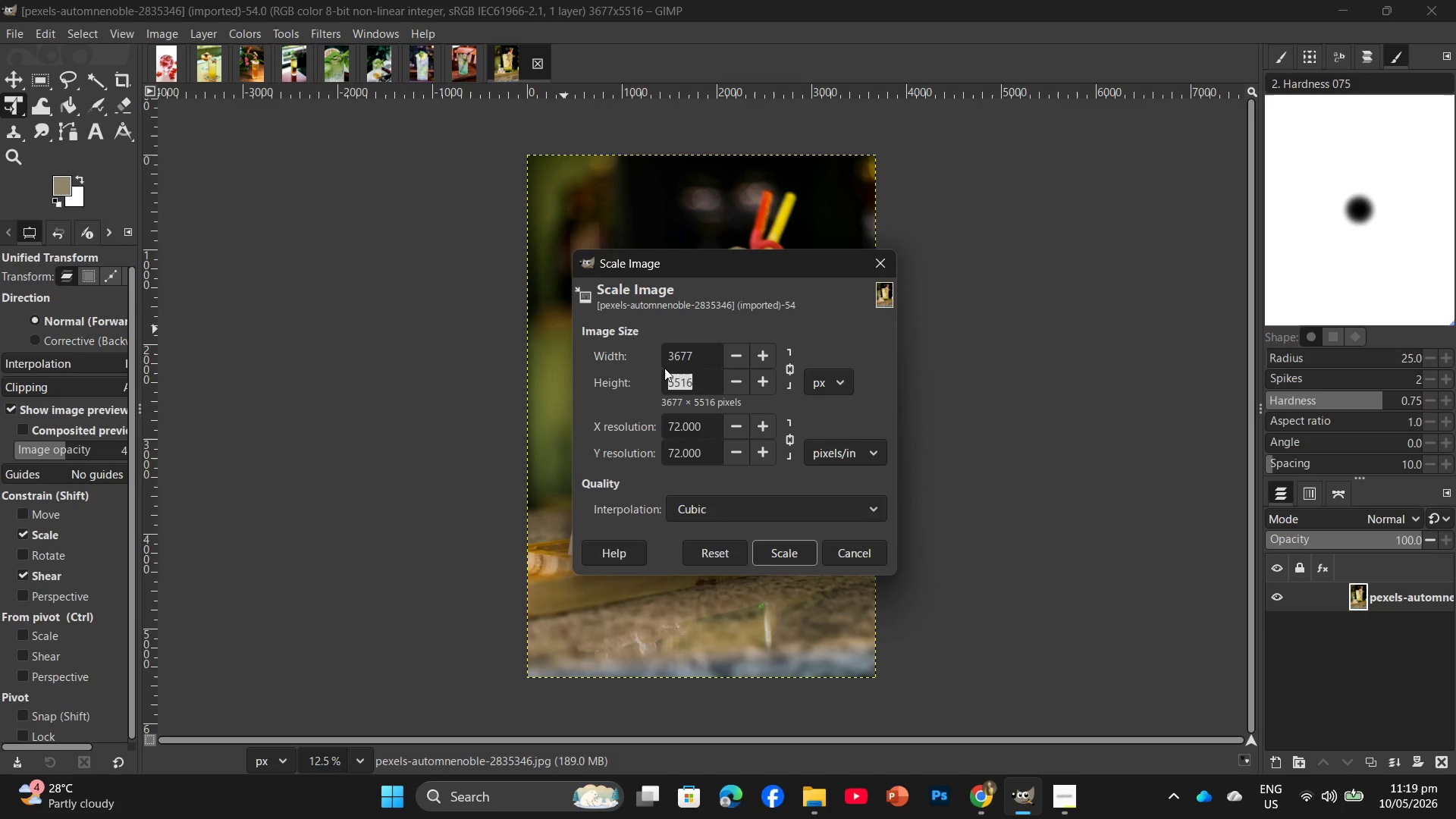 
key(Numpad2)
 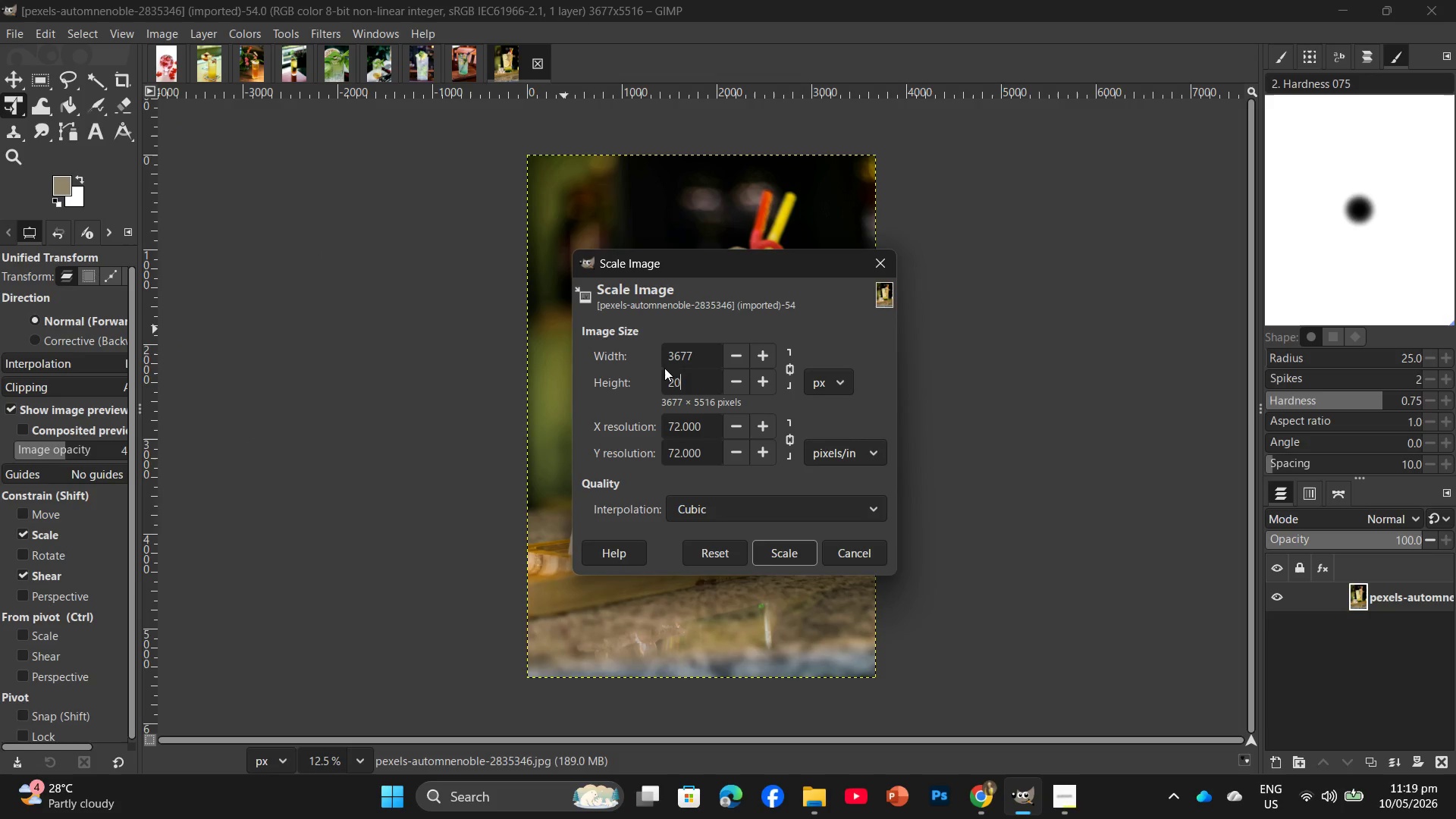 
key(Numpad0)
 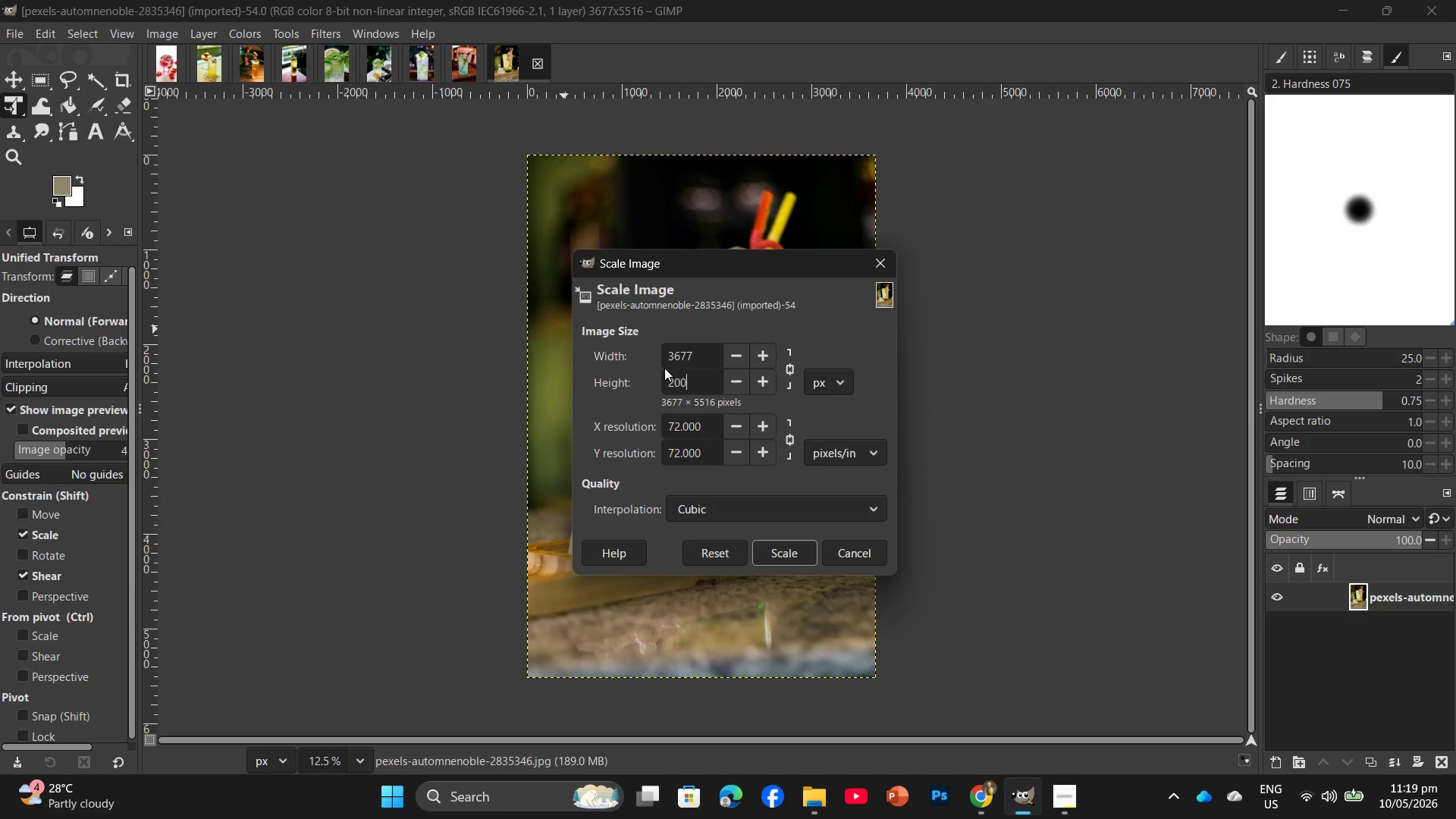 
key(Numpad0)
 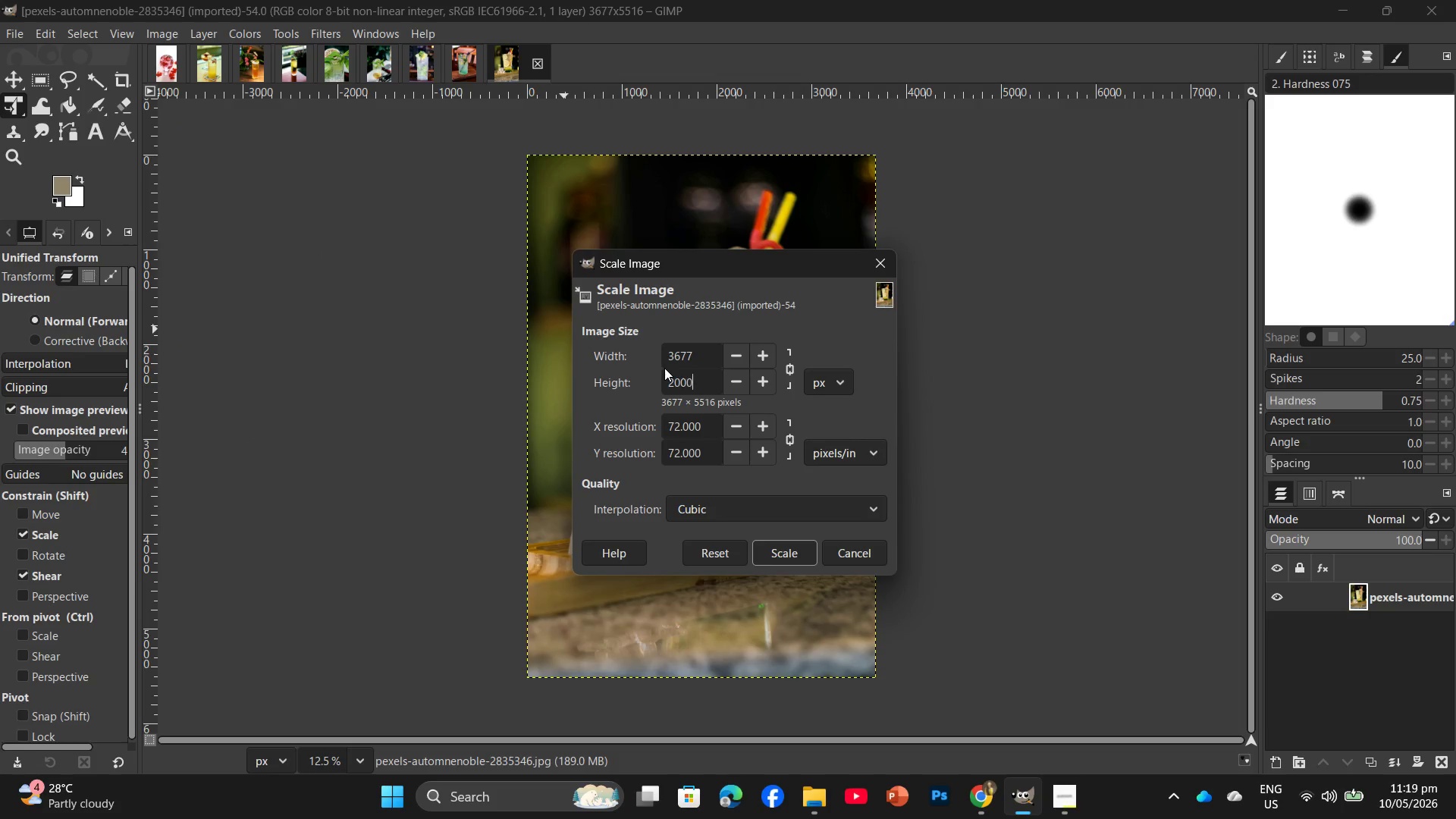 
key(Numpad0)
 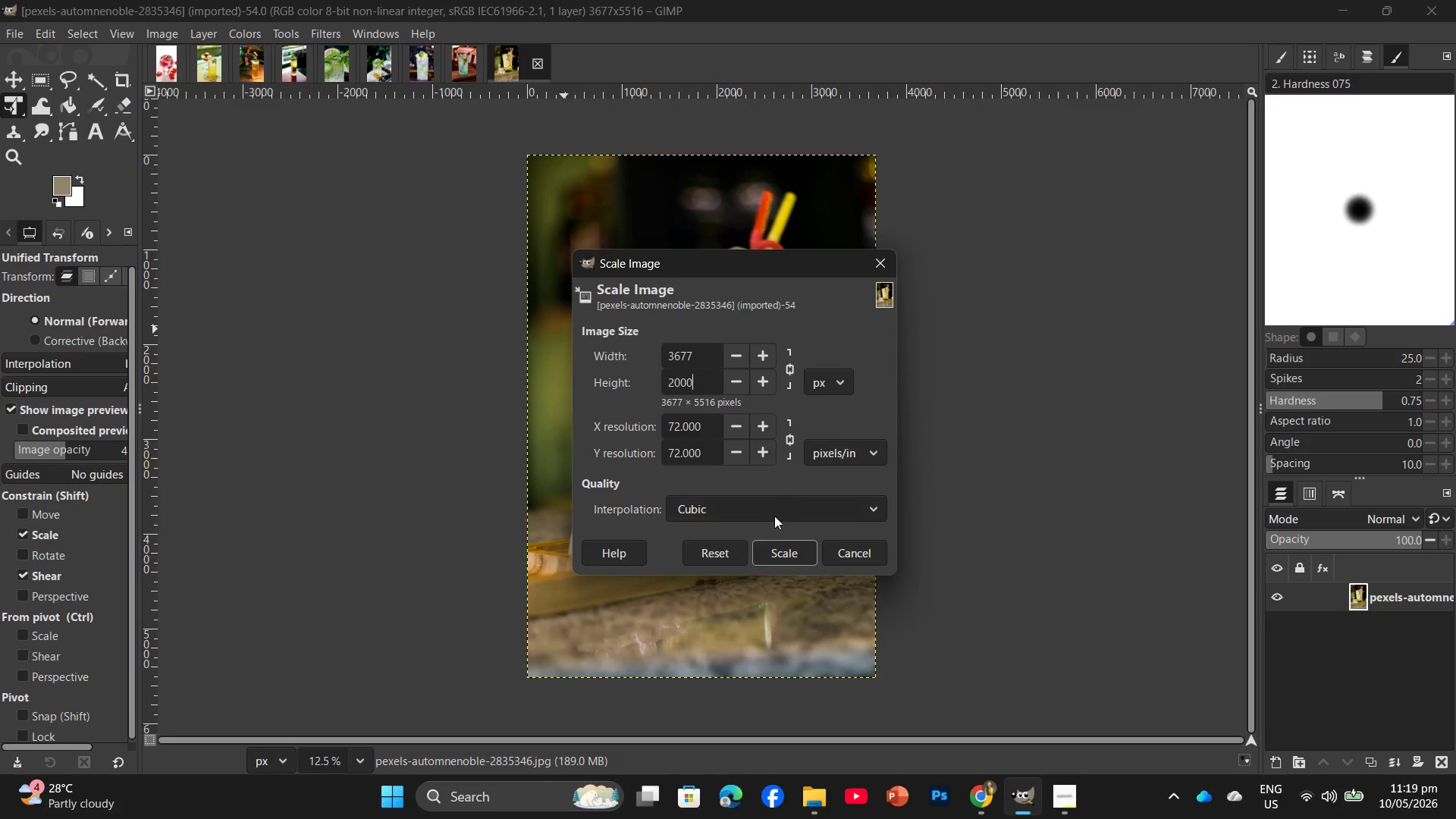 
left_click([774, 548])
 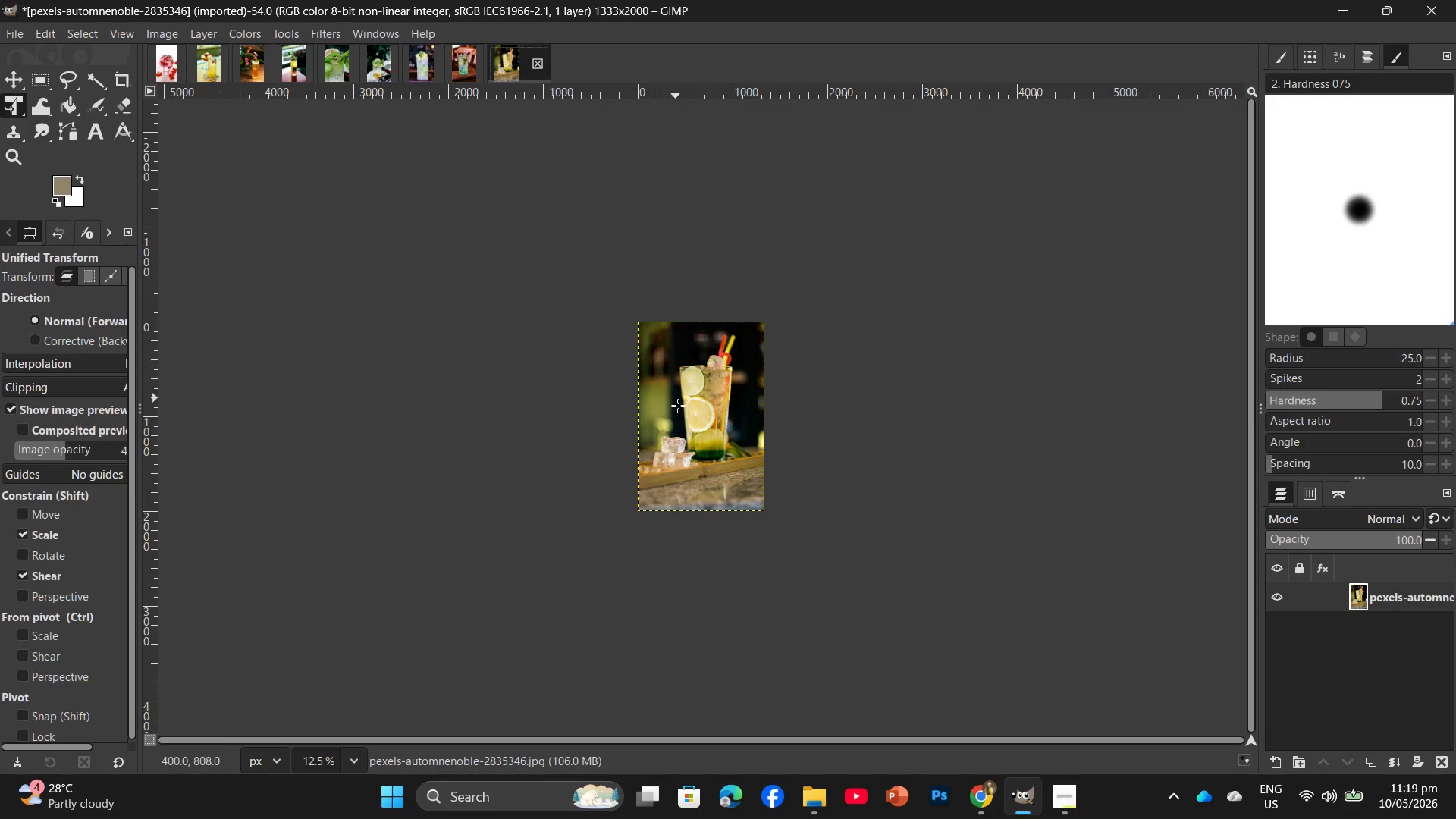 
wait(5.33)
 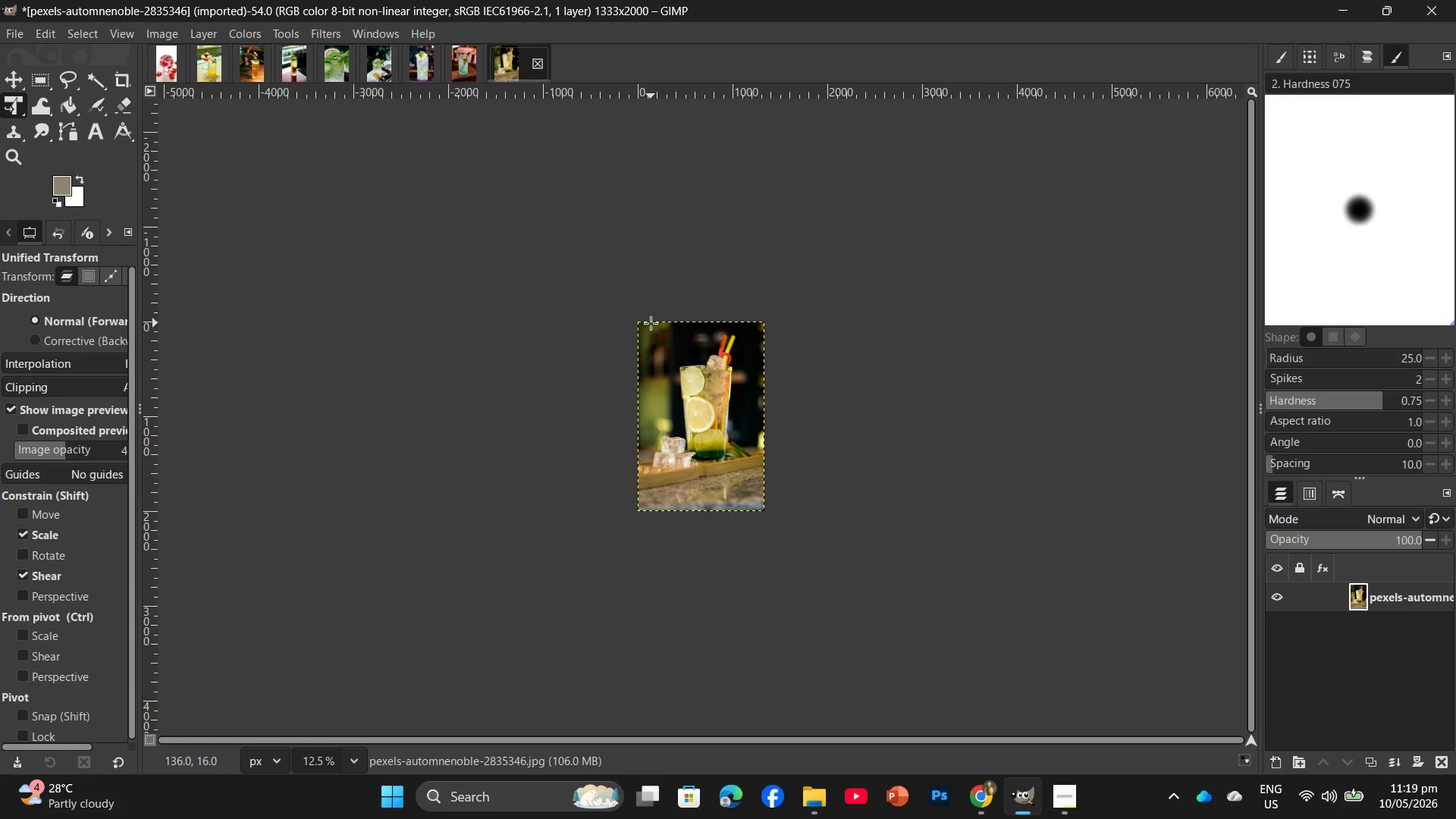 
hold_key(key=ControlLeft, duration=1.81)
scroll: coordinate [696, 398], scroll_direction: up, amount: 12.0
 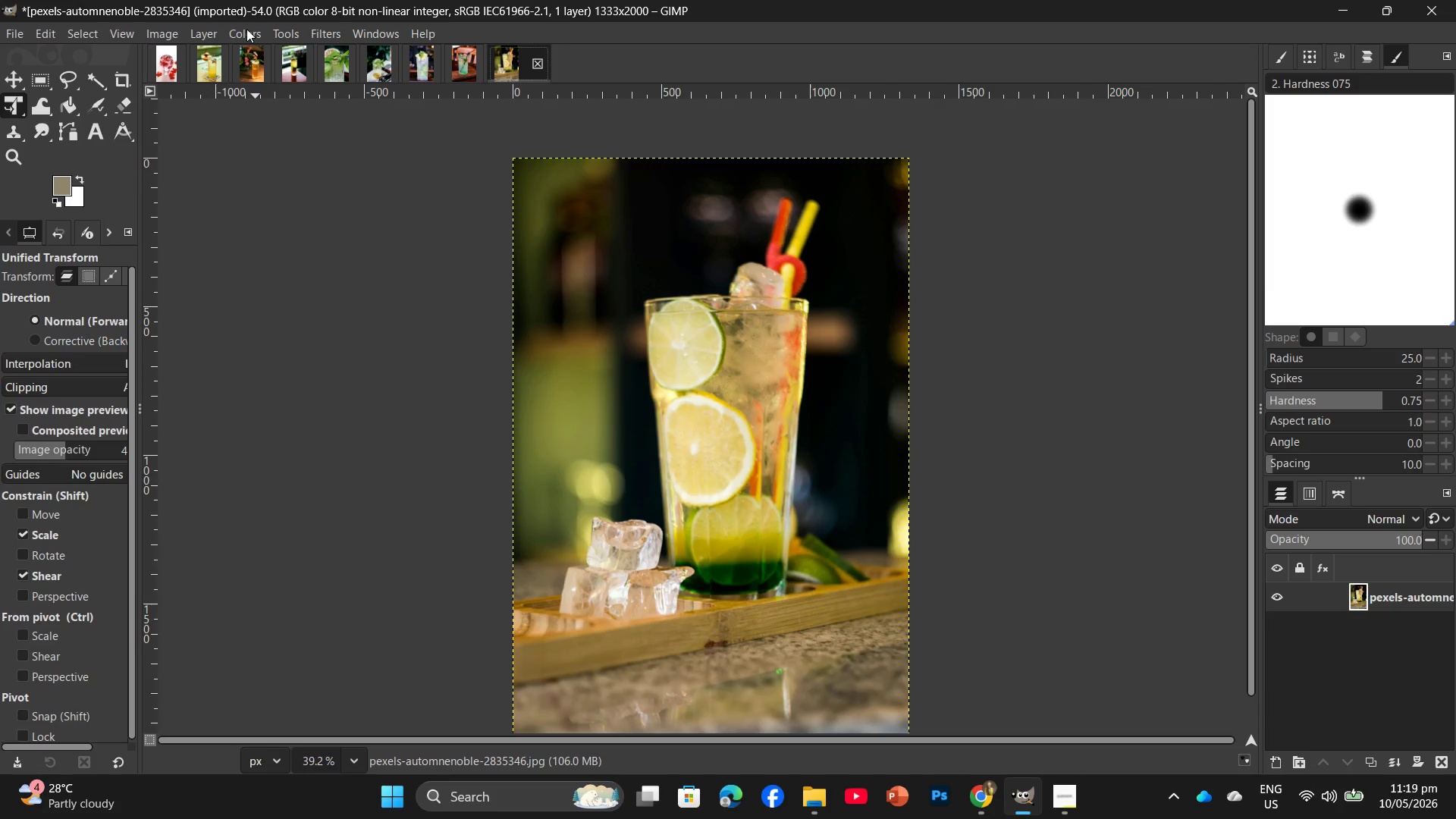 
left_click([246, 29])
 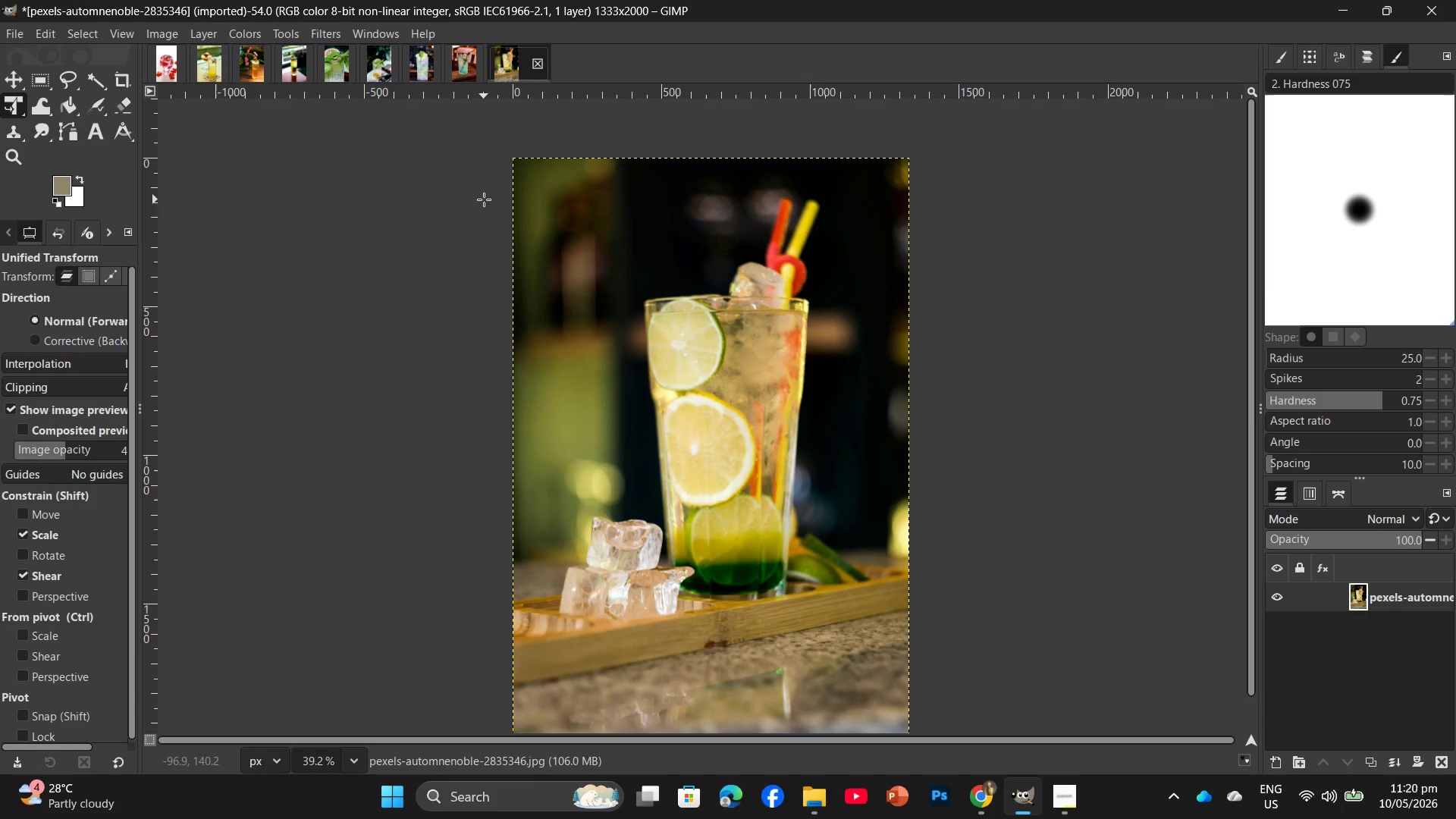 
wait(35.8)
 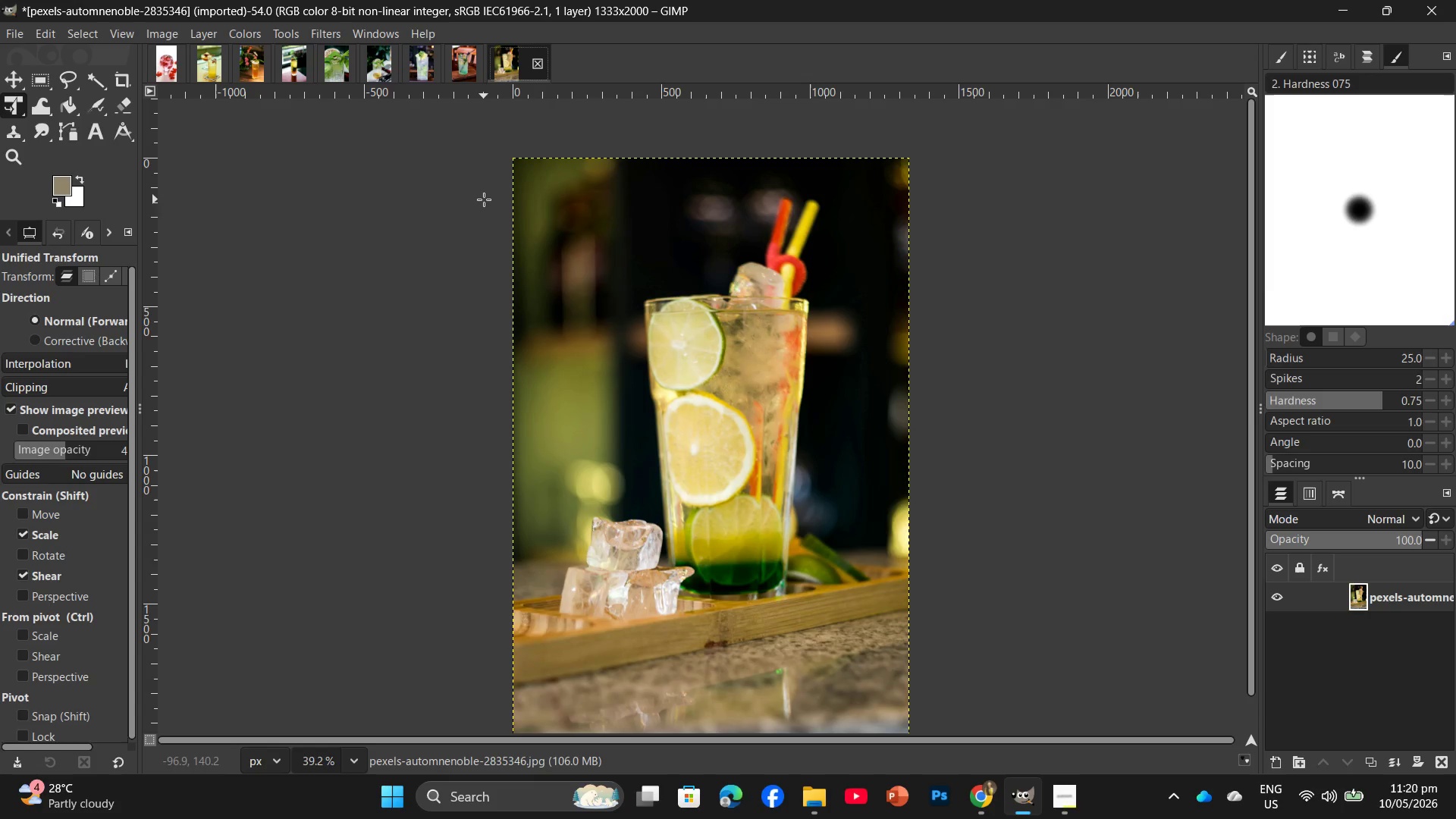 
left_click([319, 32])
 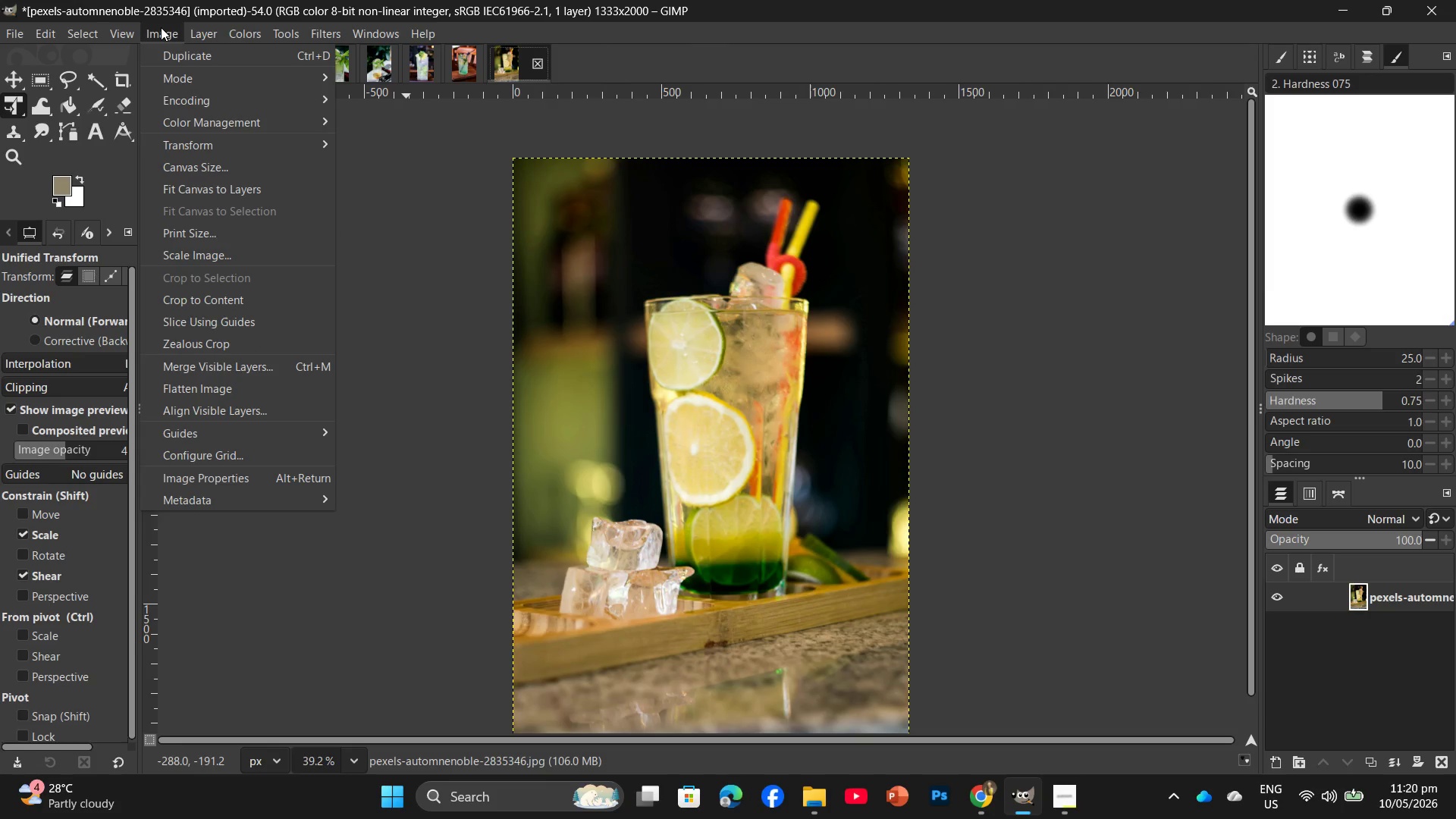 
mouse_move([234, 237])
 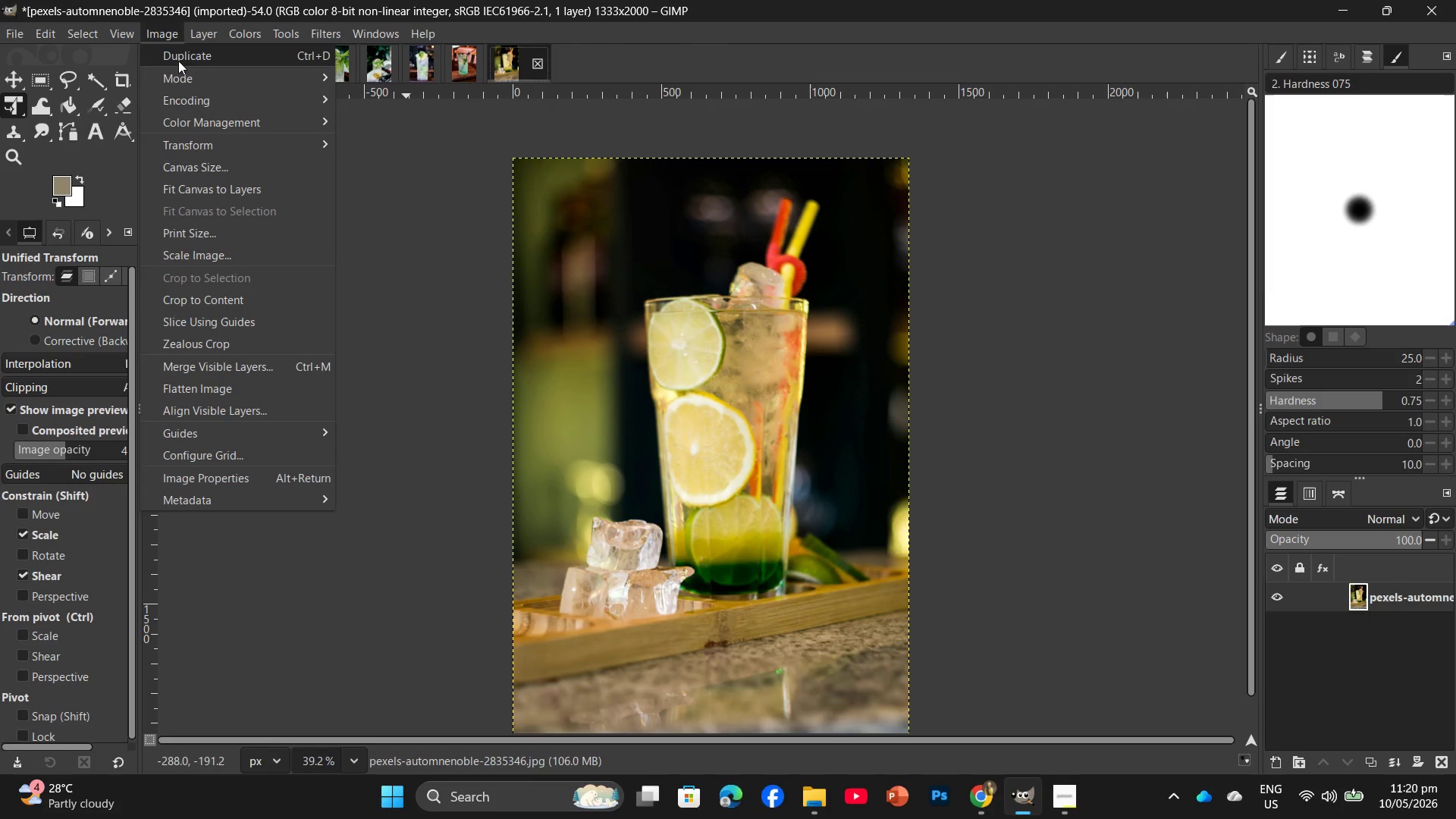 
mouse_move([209, 249])
 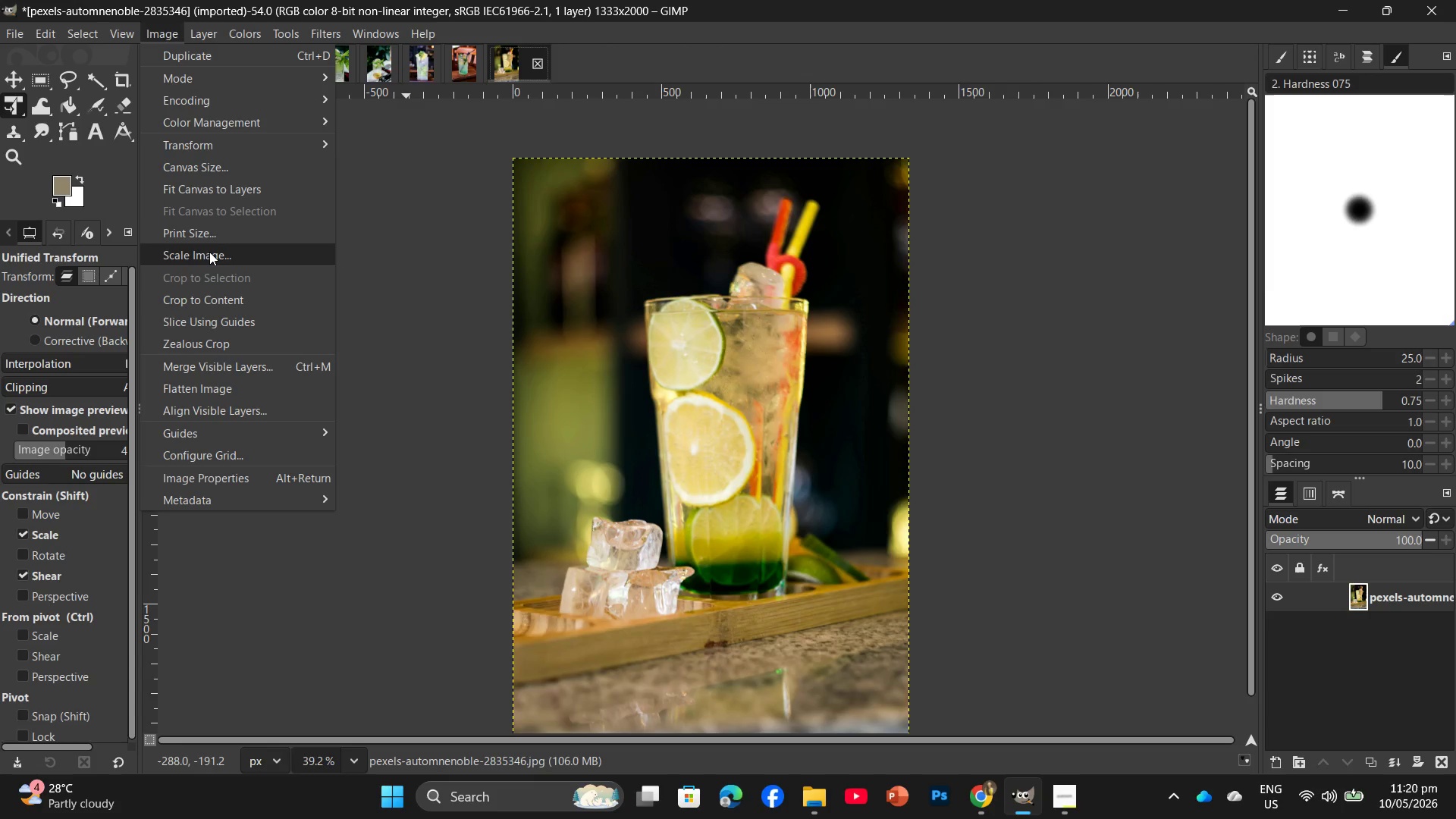 
left_click([209, 252])
 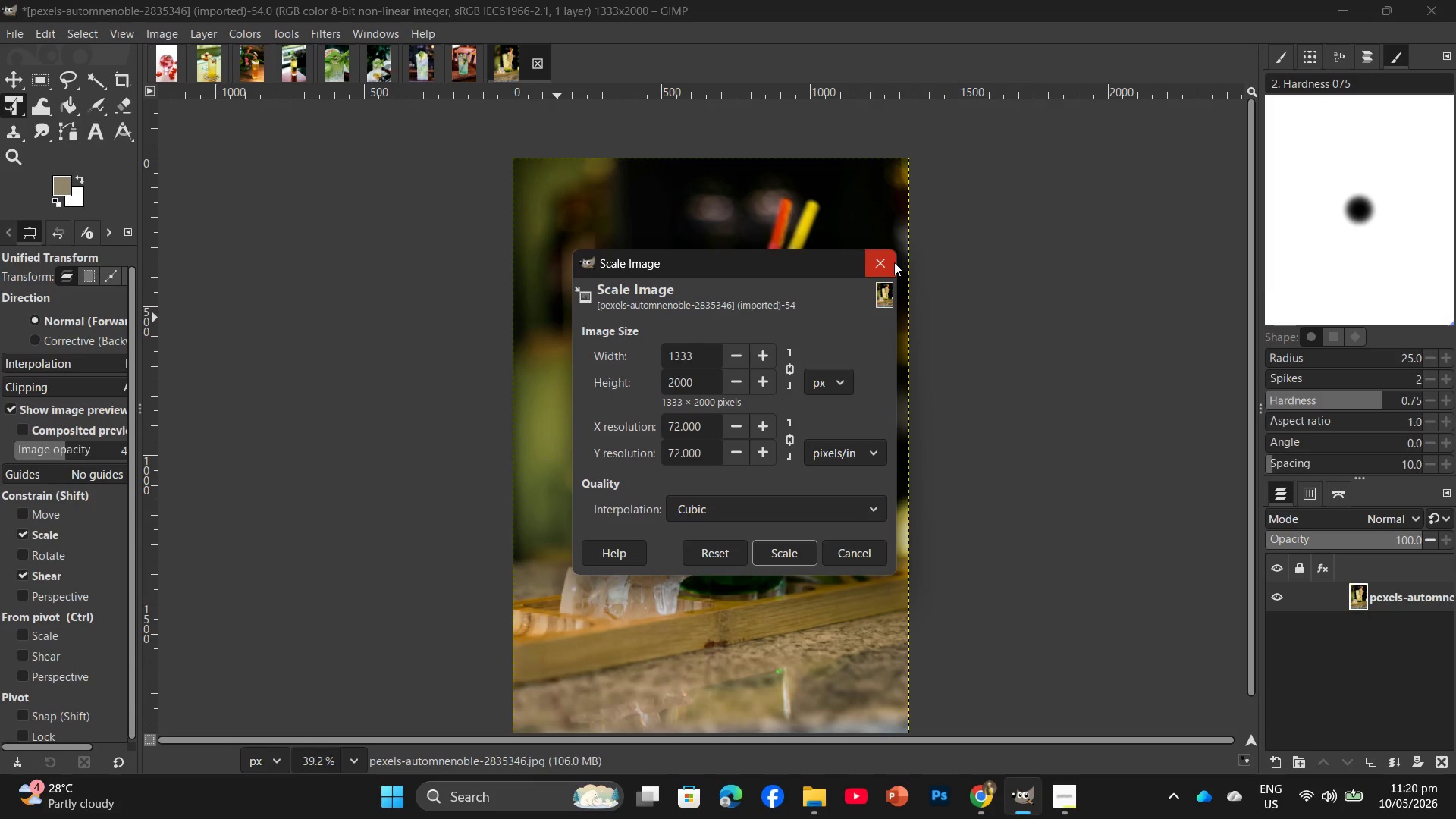 
left_click([894, 253])
 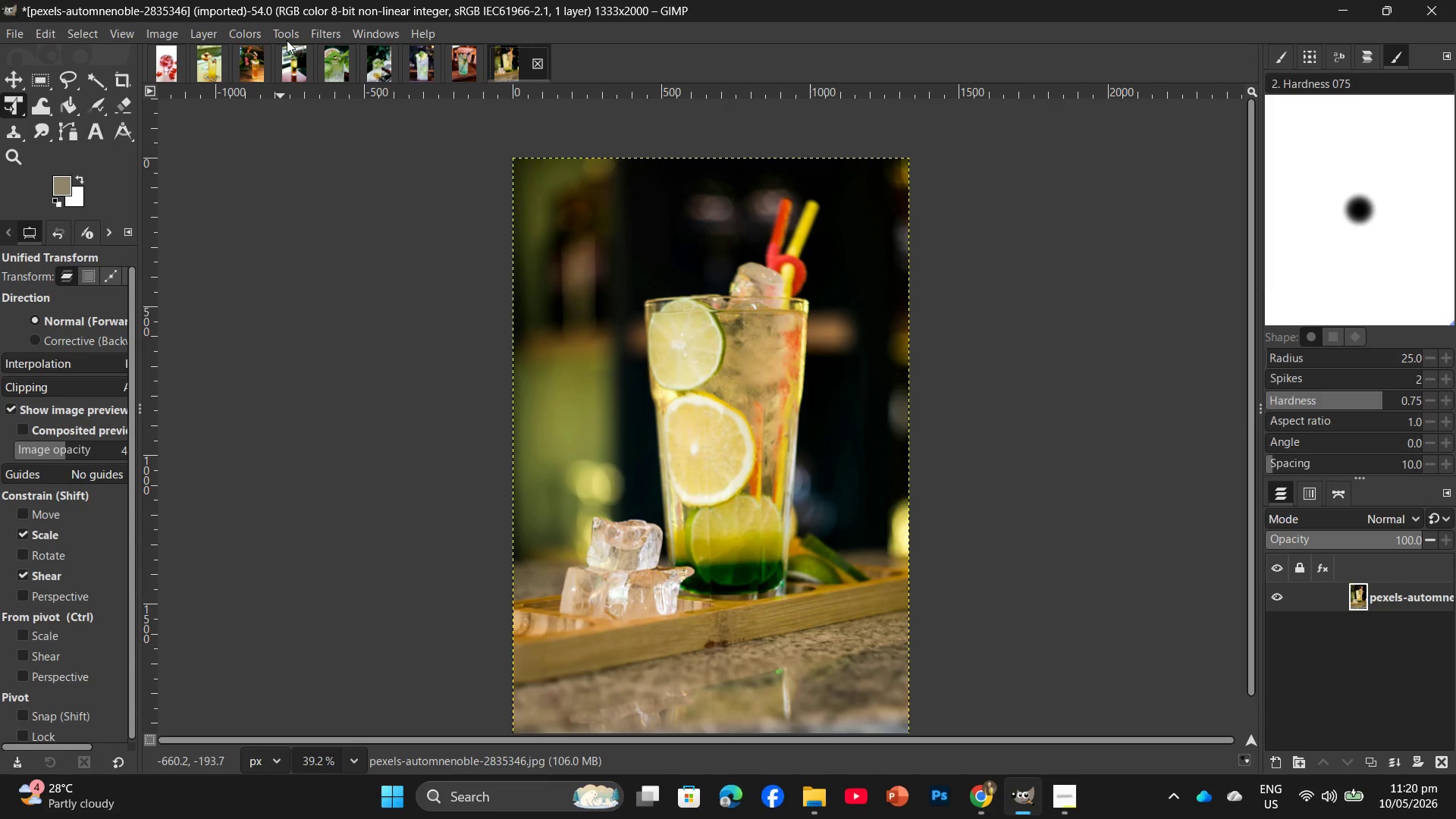 
wait(7.33)
 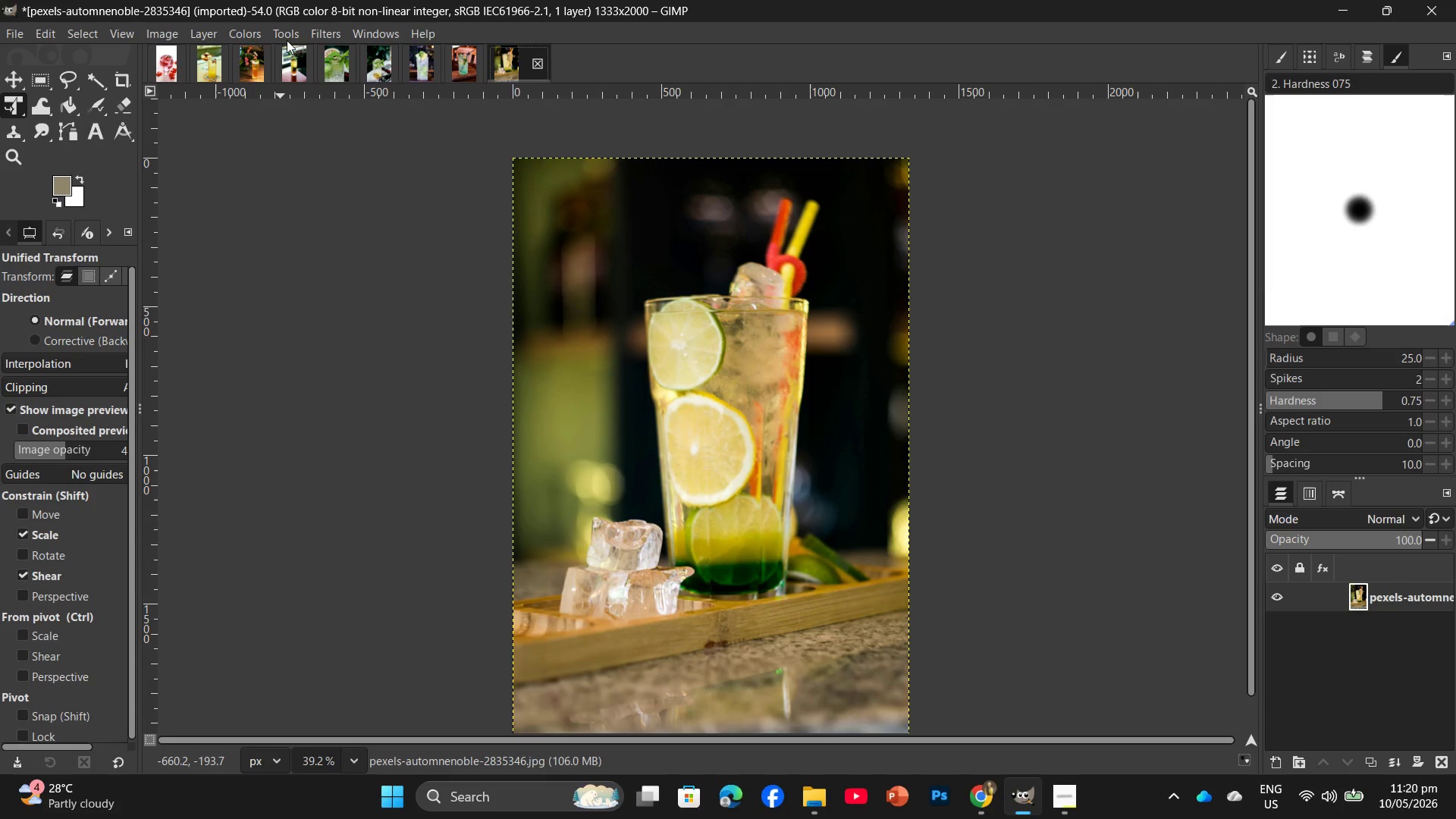 
left_click([253, 34])
 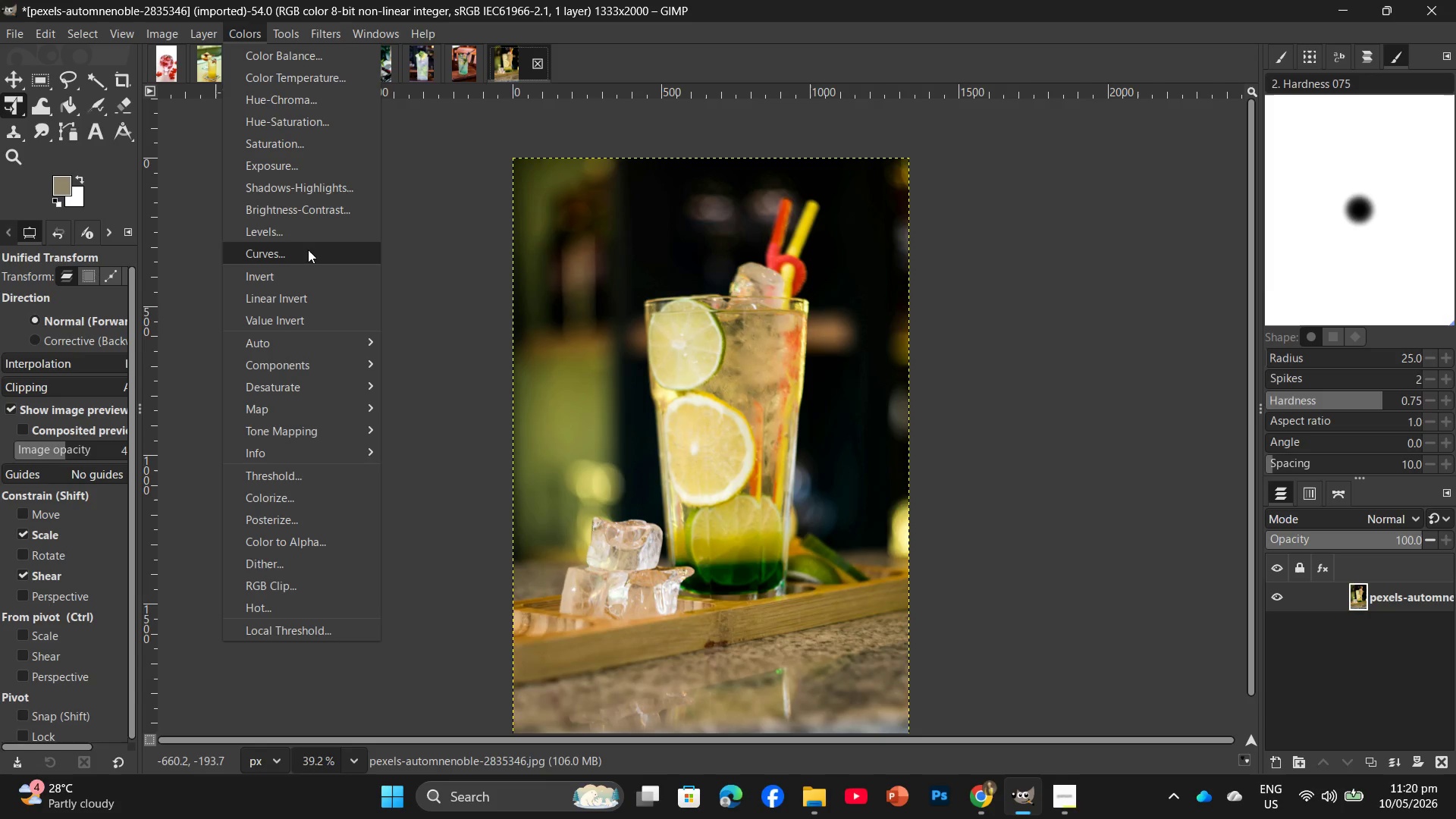 
left_click([309, 237])
 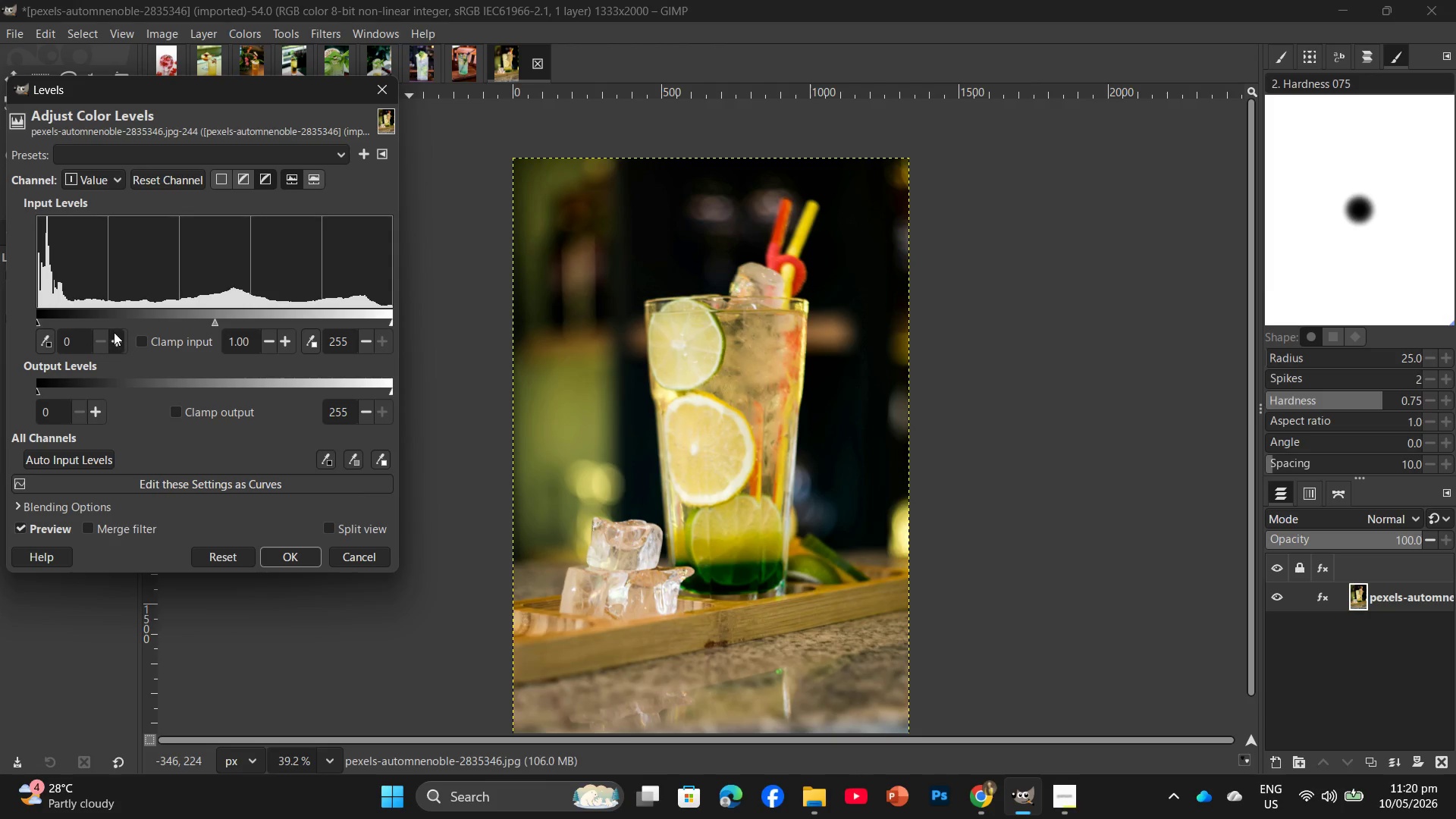 
double_click([115, 337])
 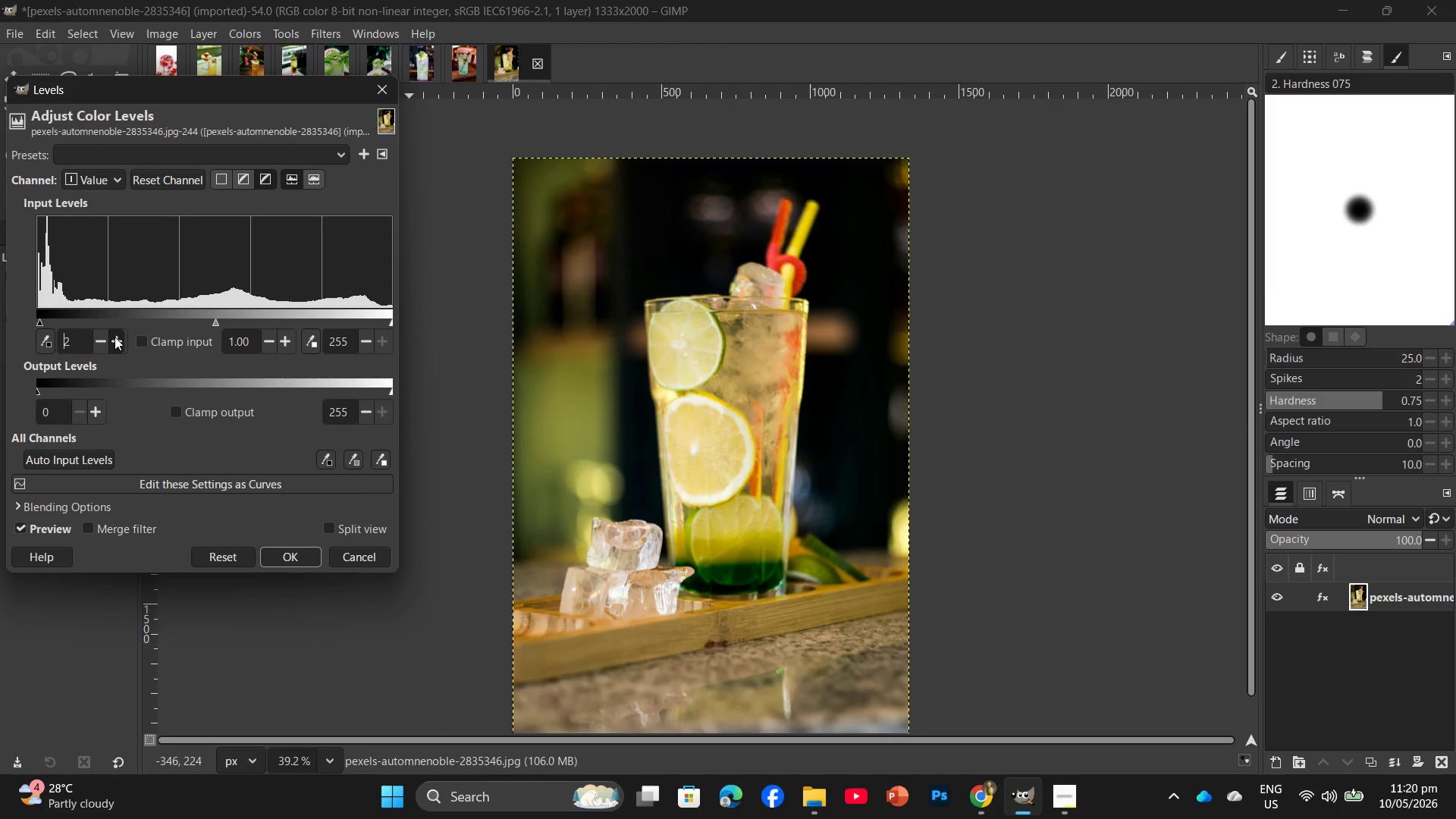 
triple_click([115, 338])
 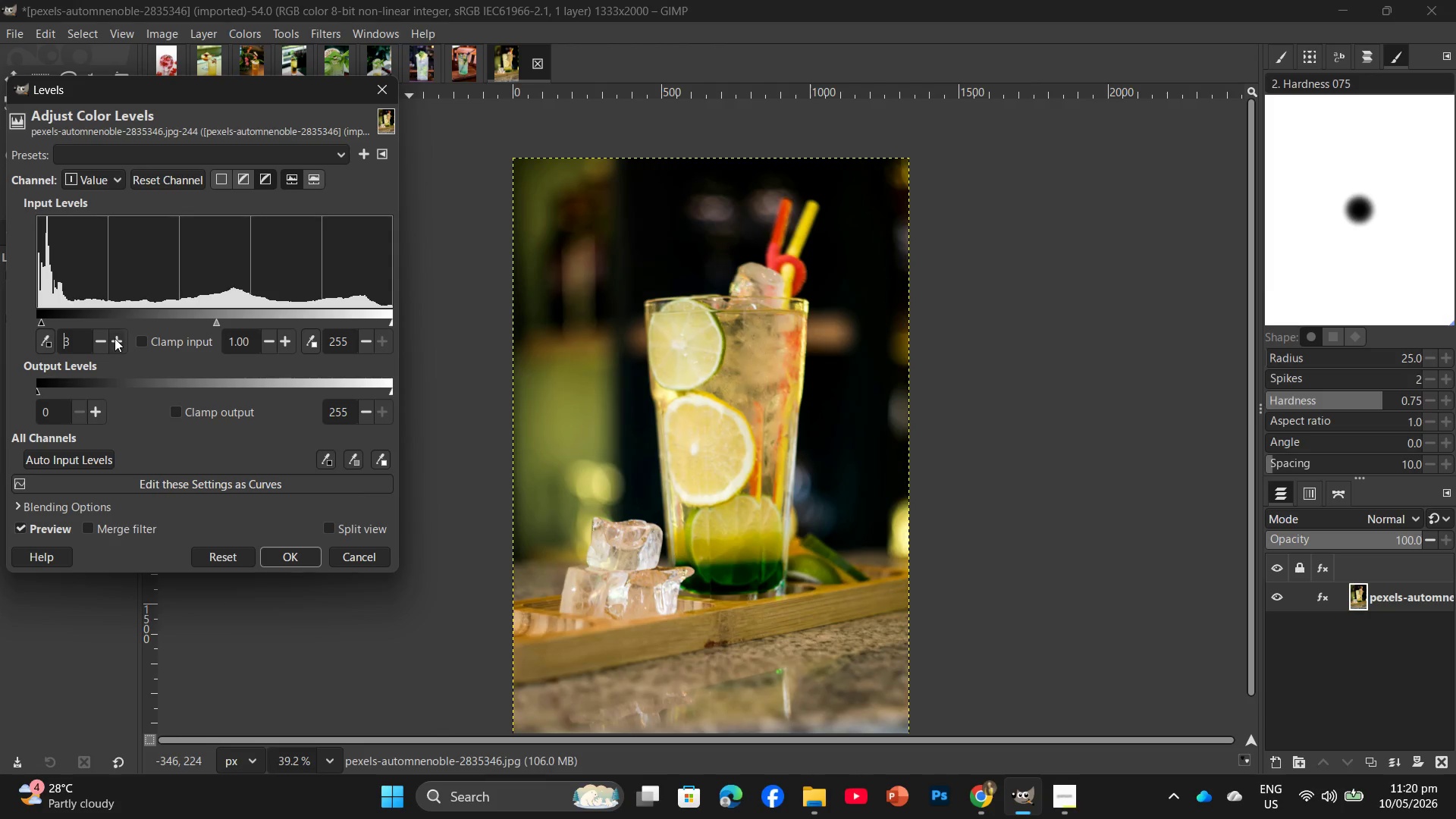 
triple_click([115, 338])
 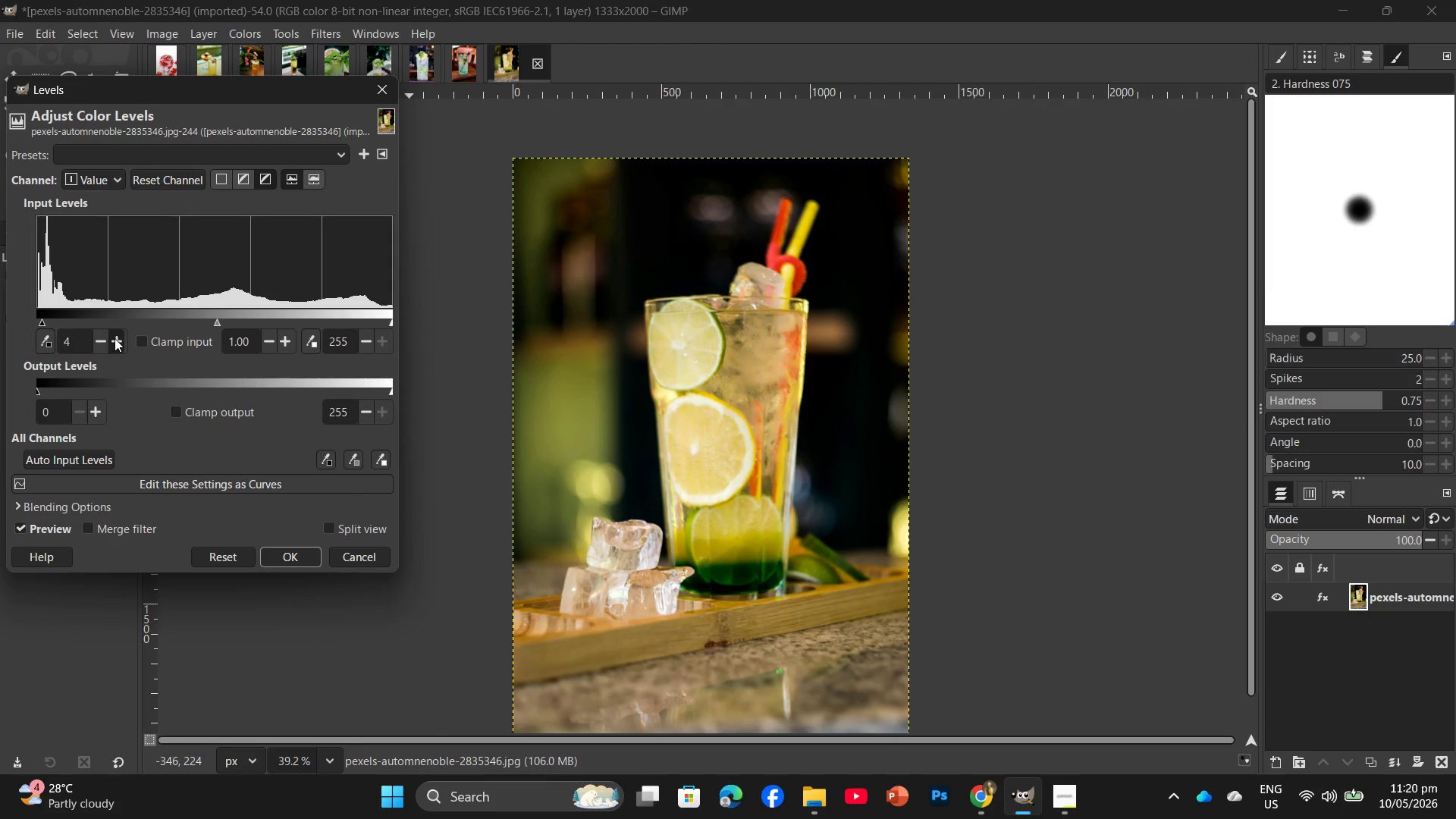 
triple_click([115, 338])
 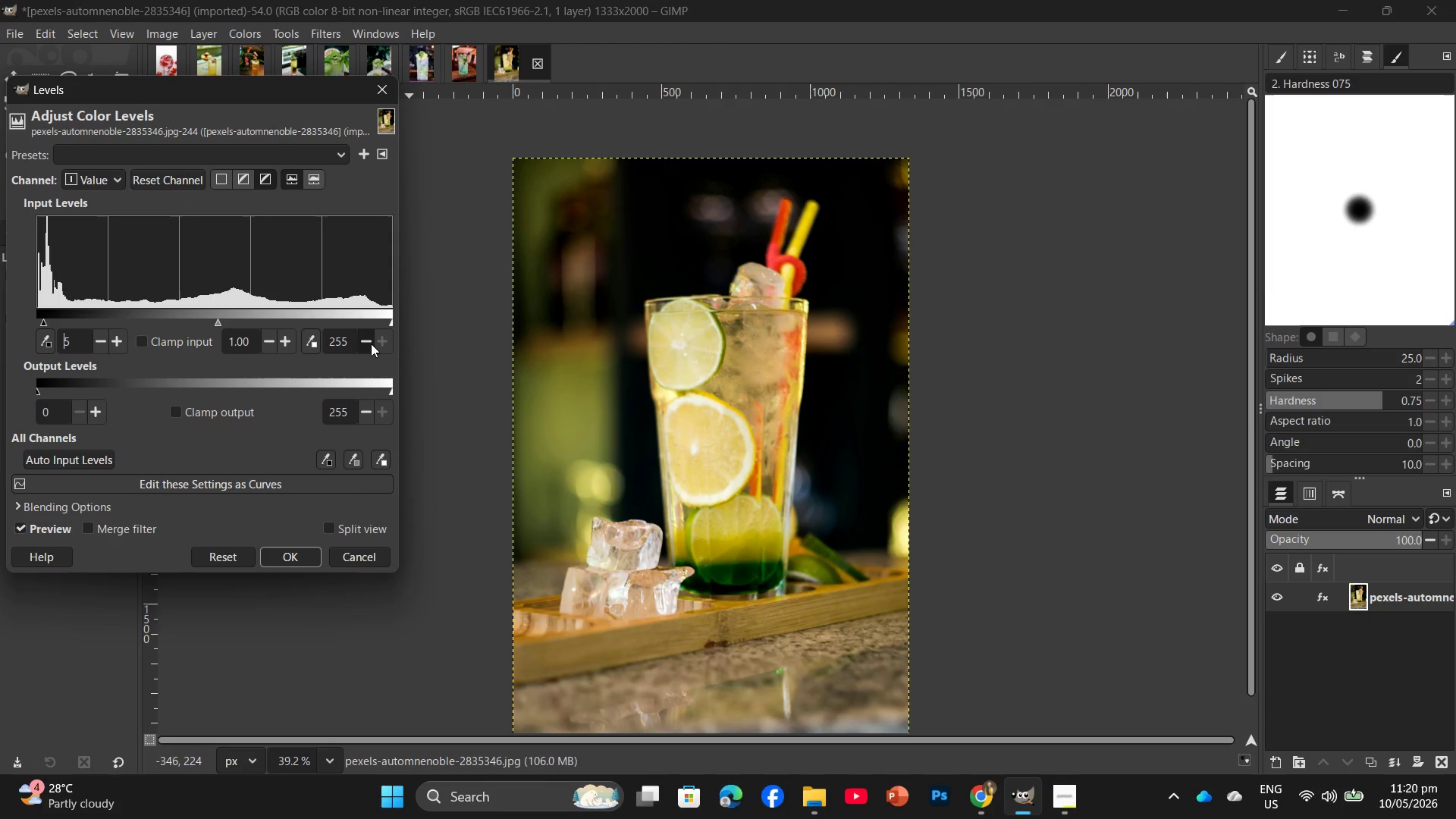 
double_click([371, 344])
 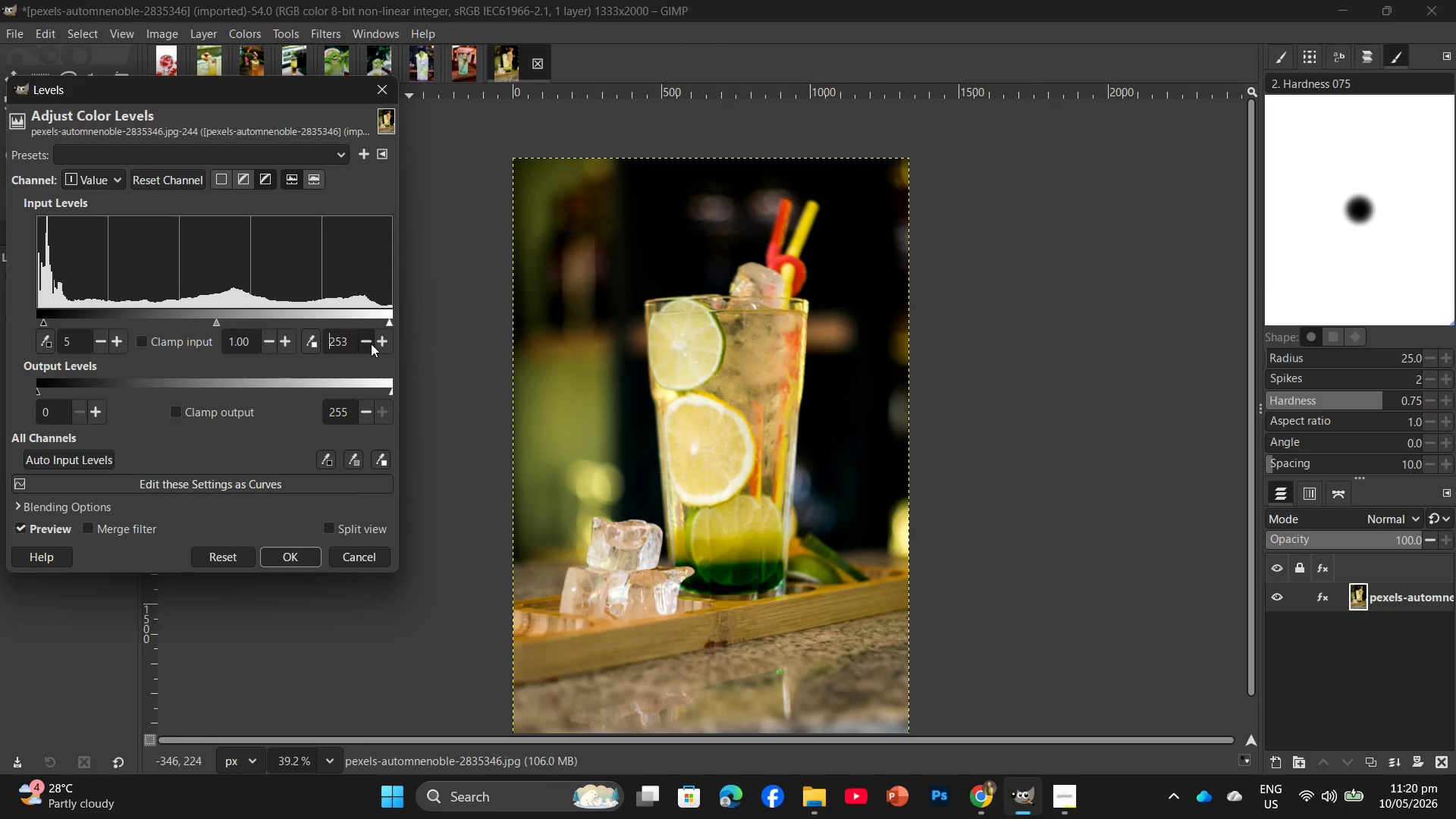 
triple_click([371, 344])
 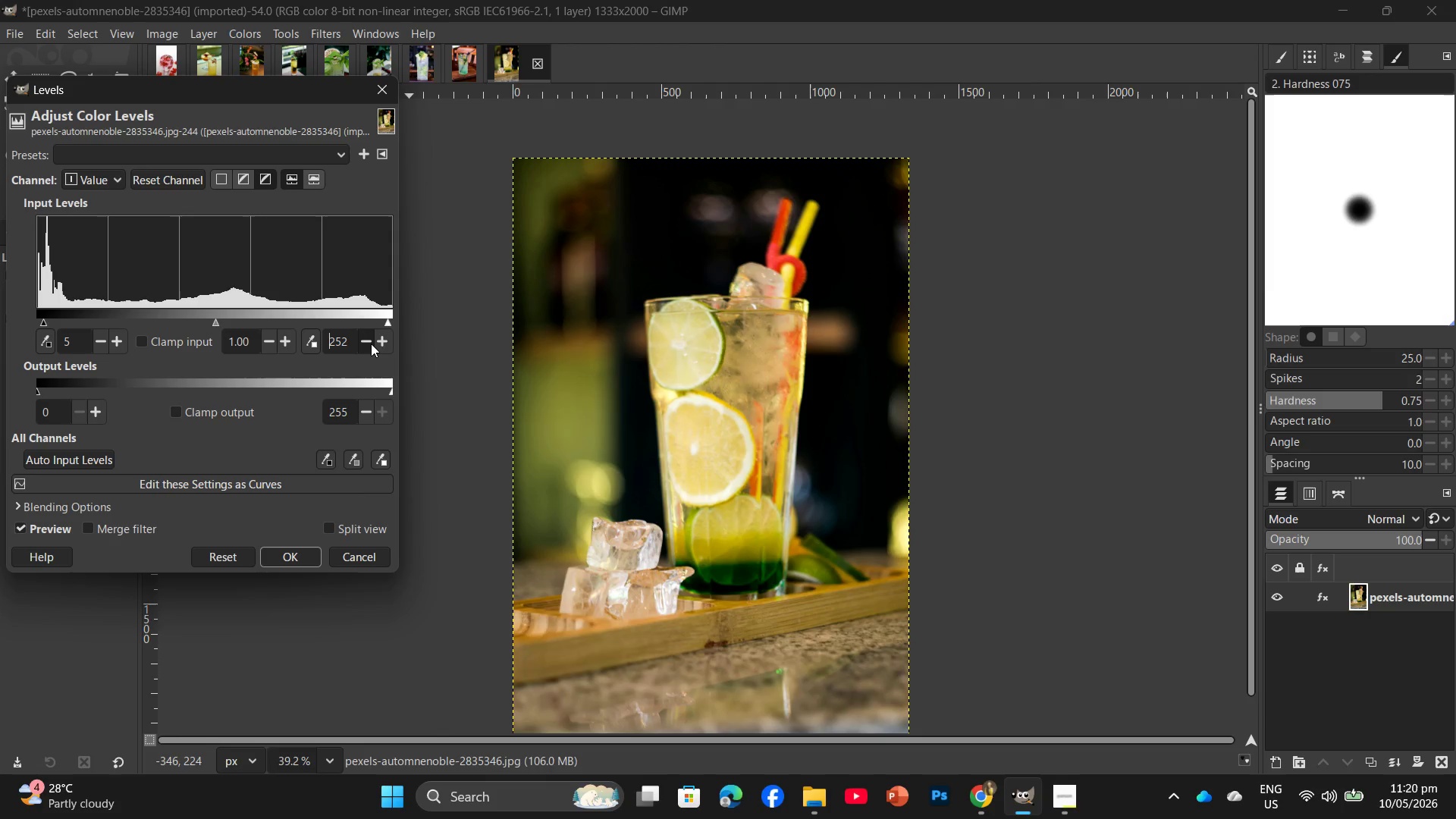 
triple_click([371, 344])
 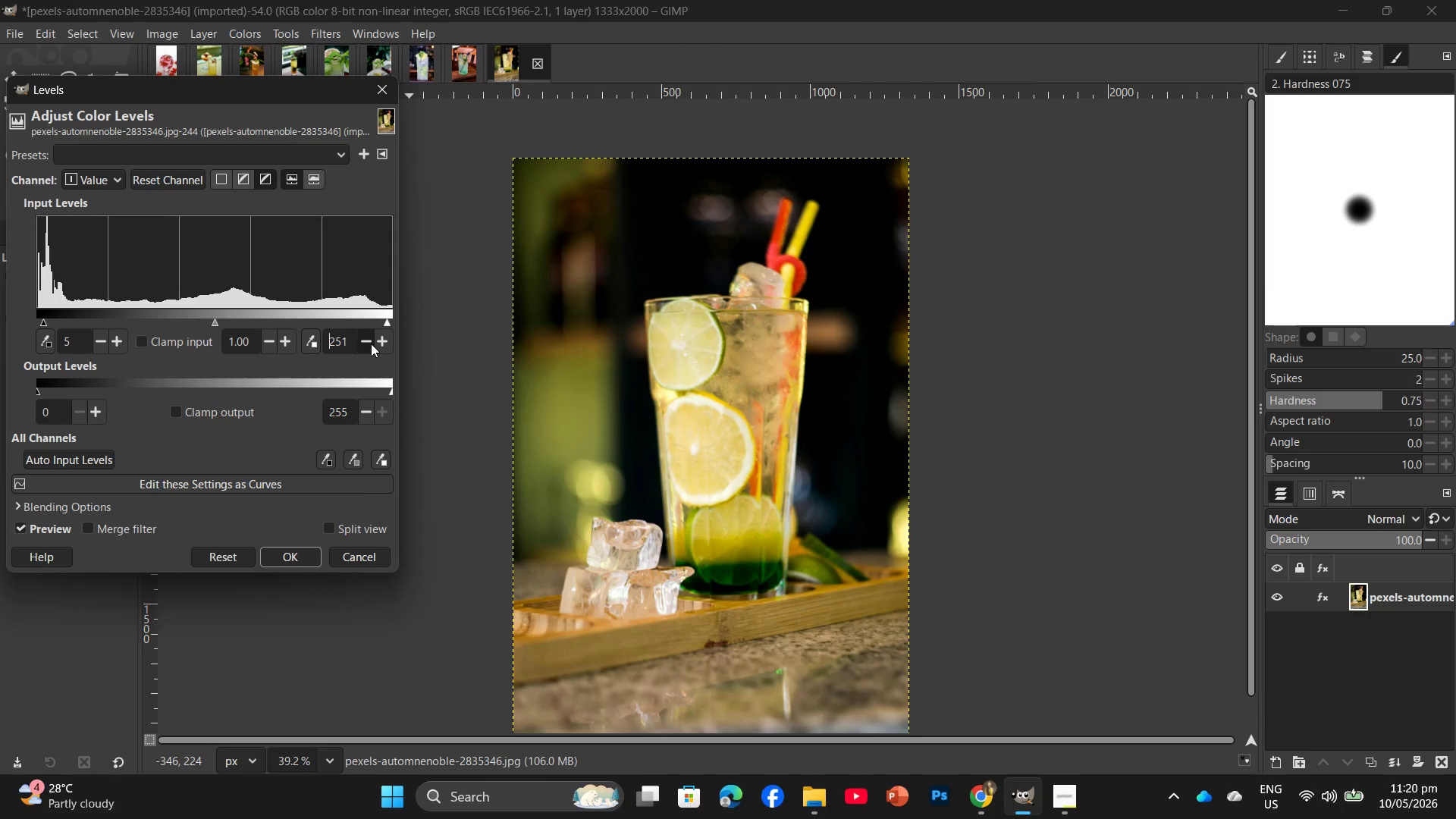 
triple_click([371, 344])
 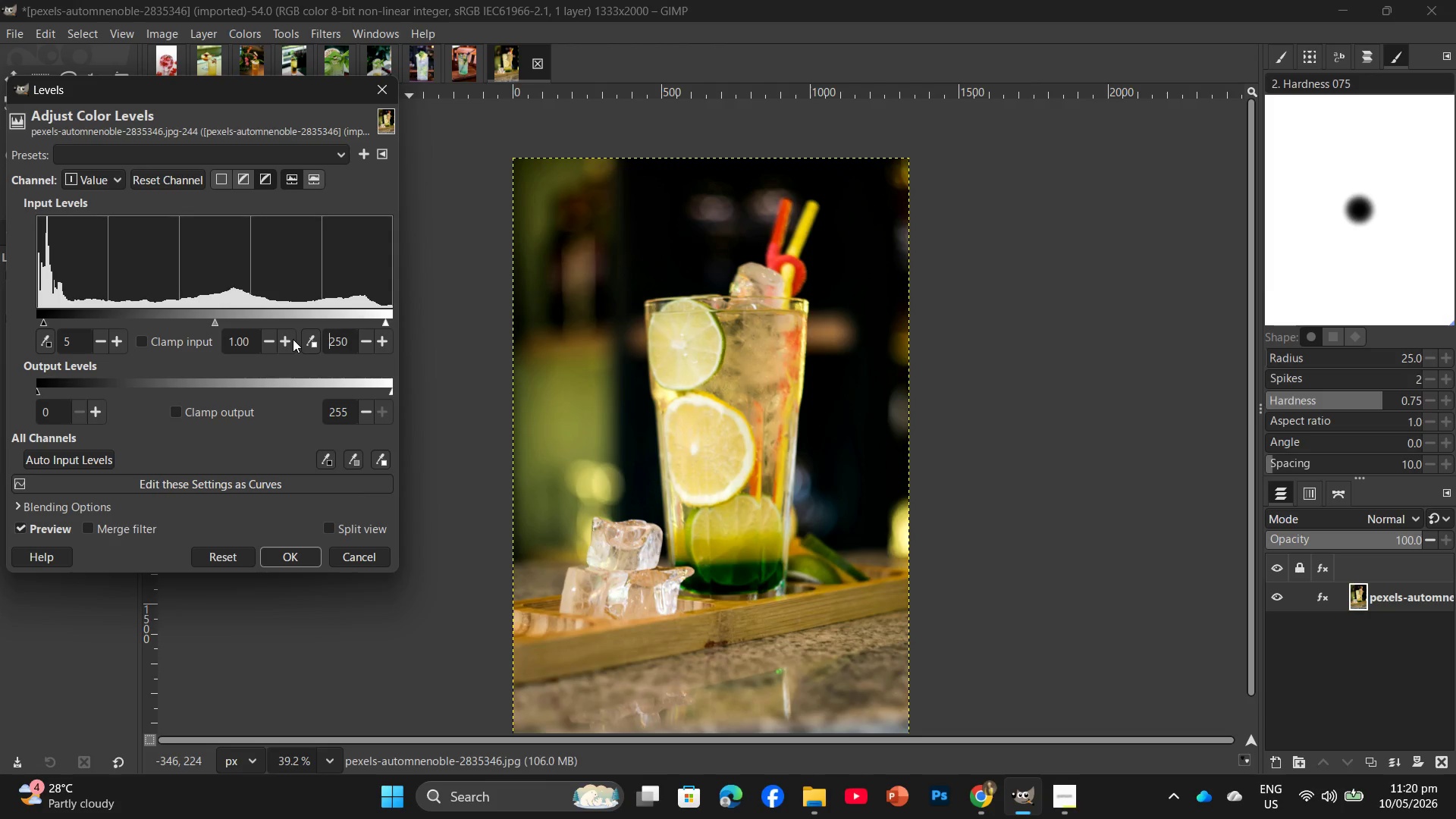 
double_click([287, 341])
 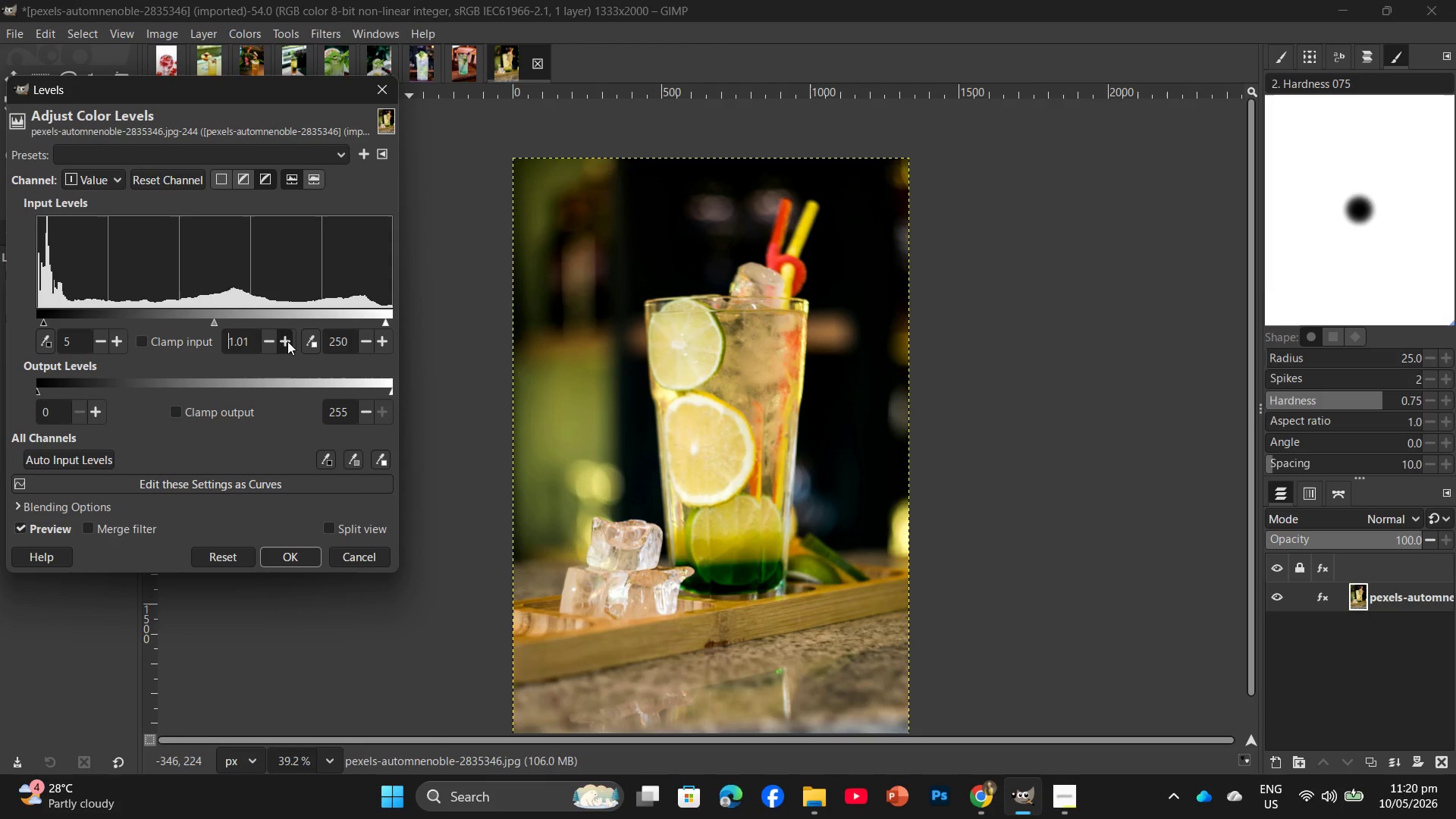 
triple_click([287, 341])
 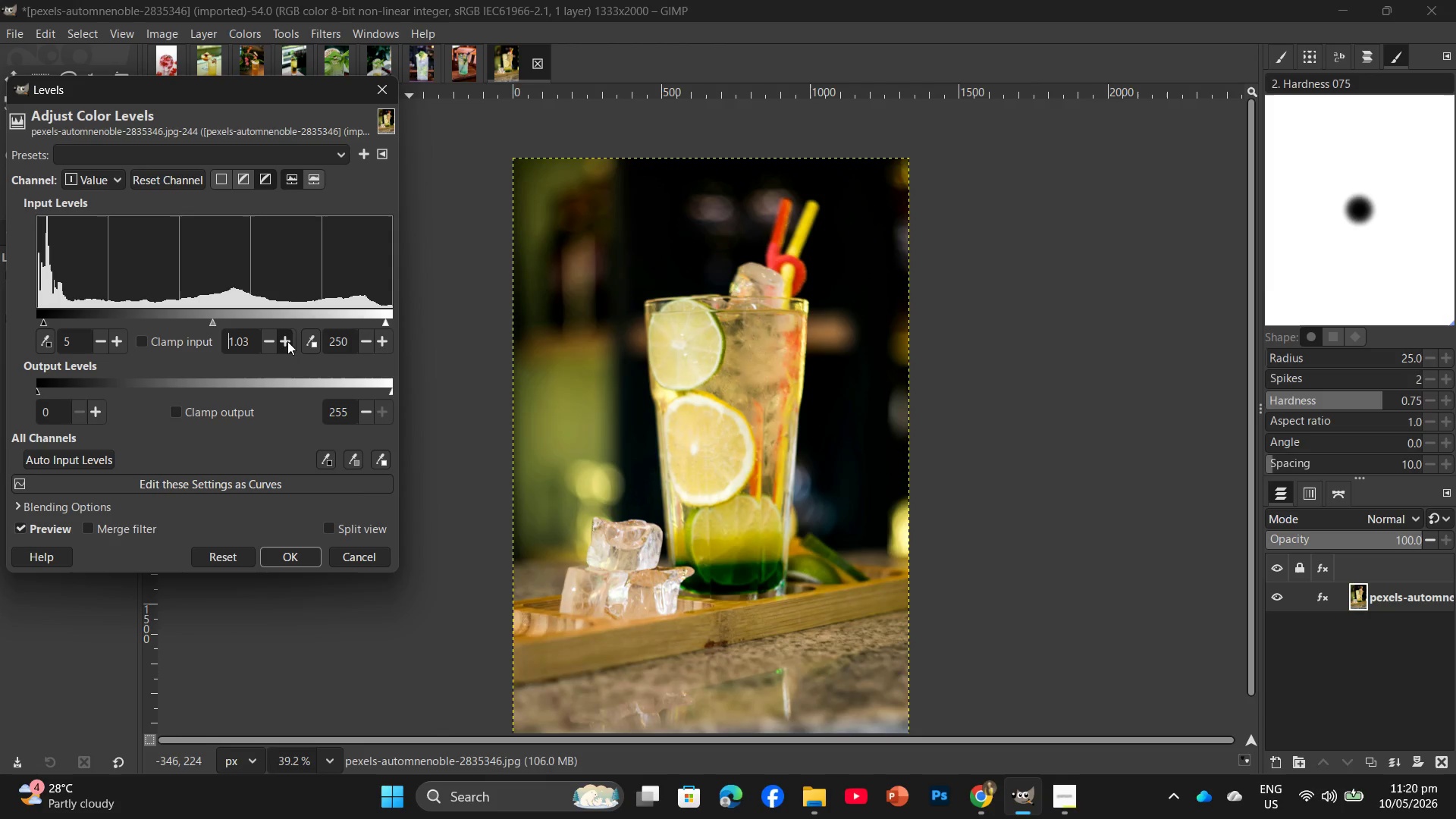 
triple_click([287, 341])
 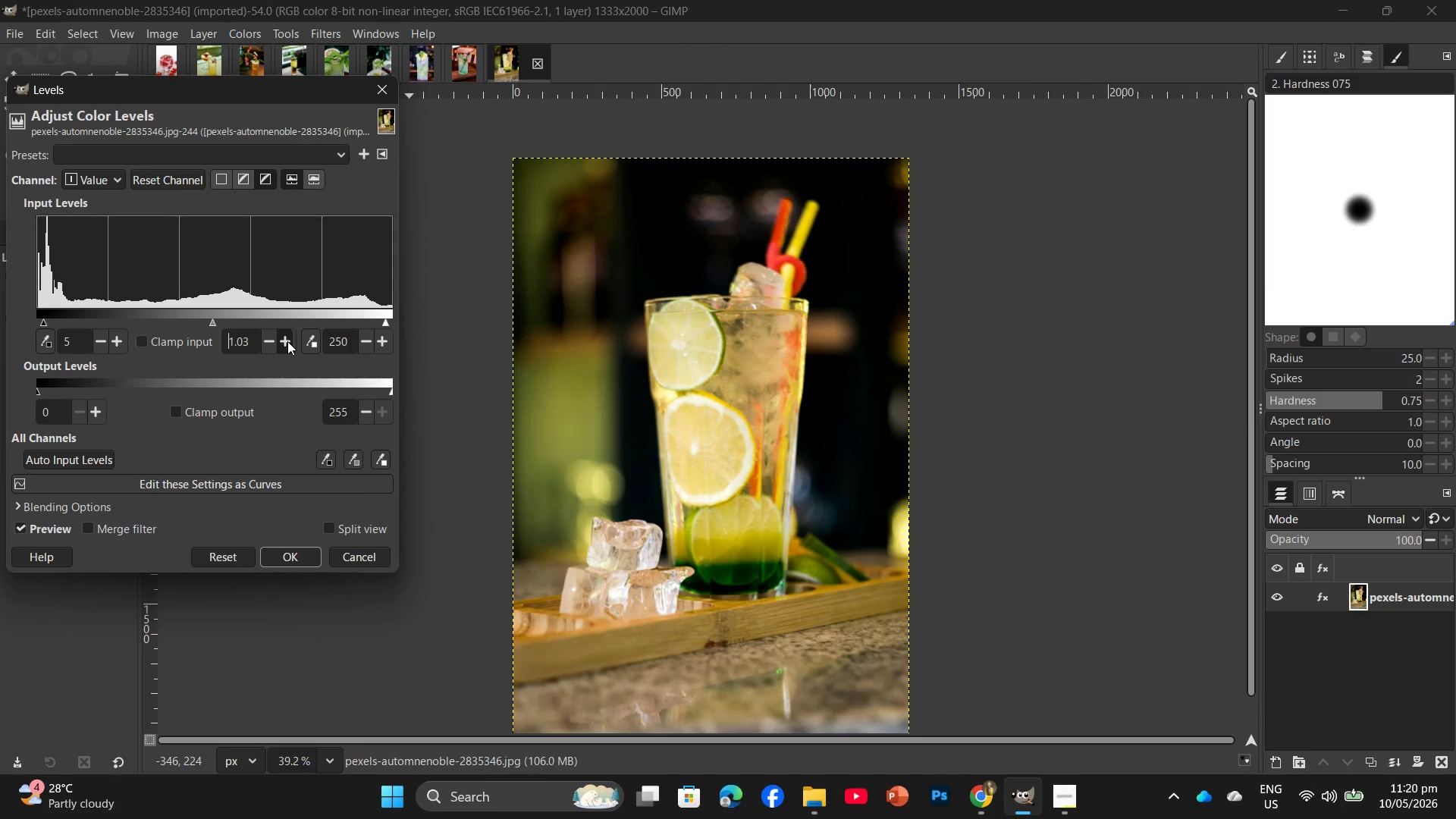 
triple_click([287, 341])
 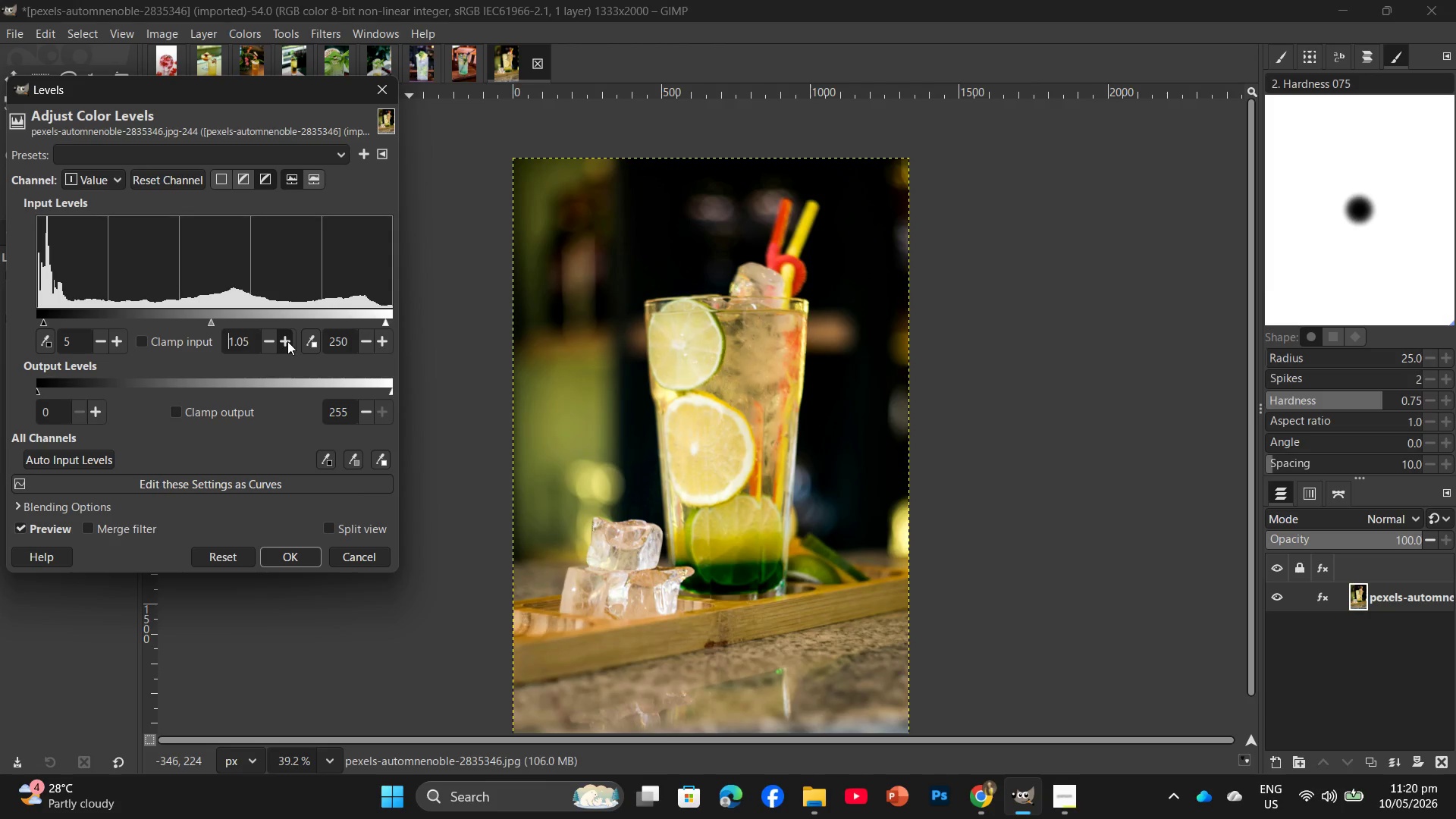 
triple_click([287, 341])
 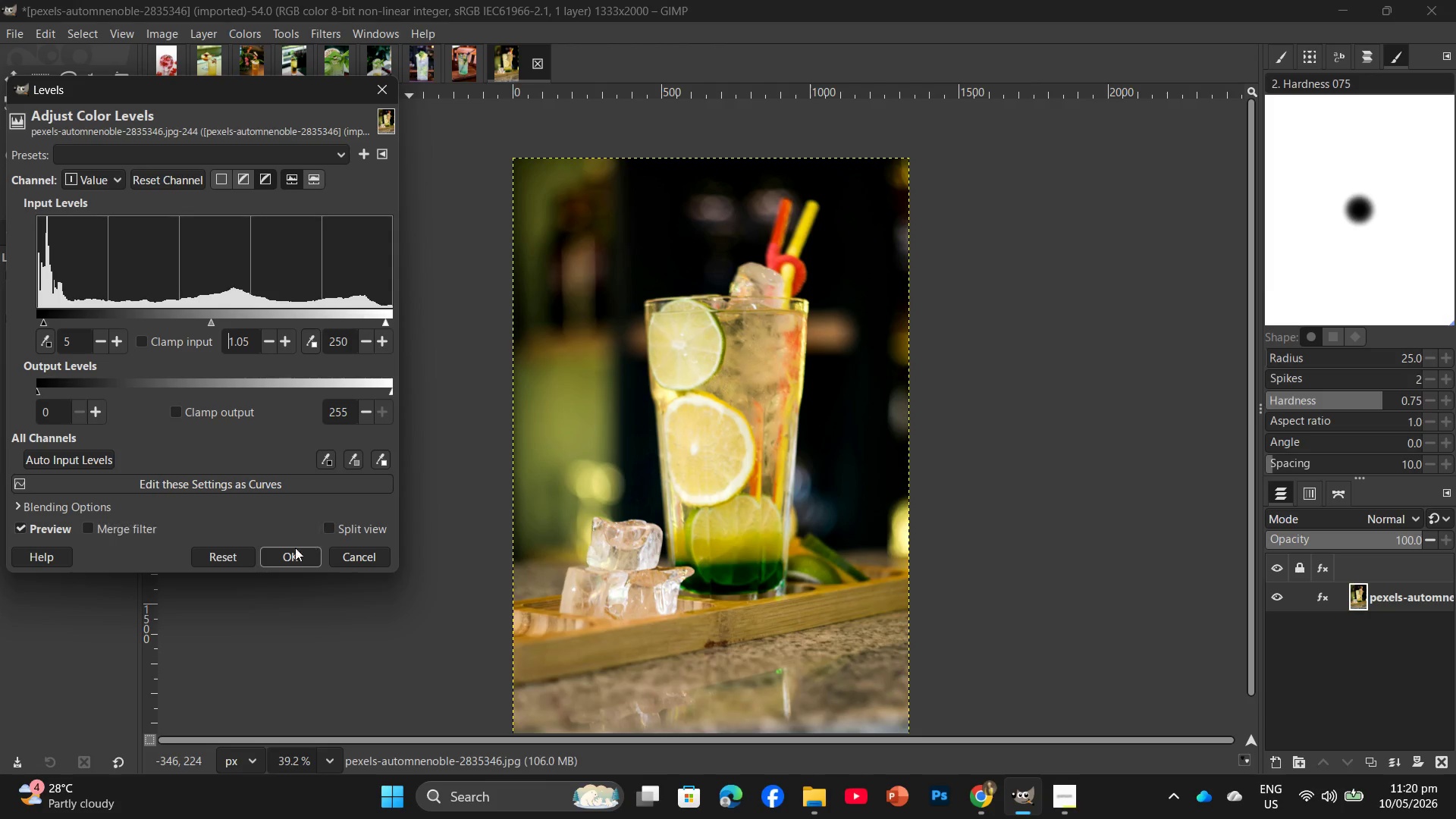 
left_click([285, 557])
 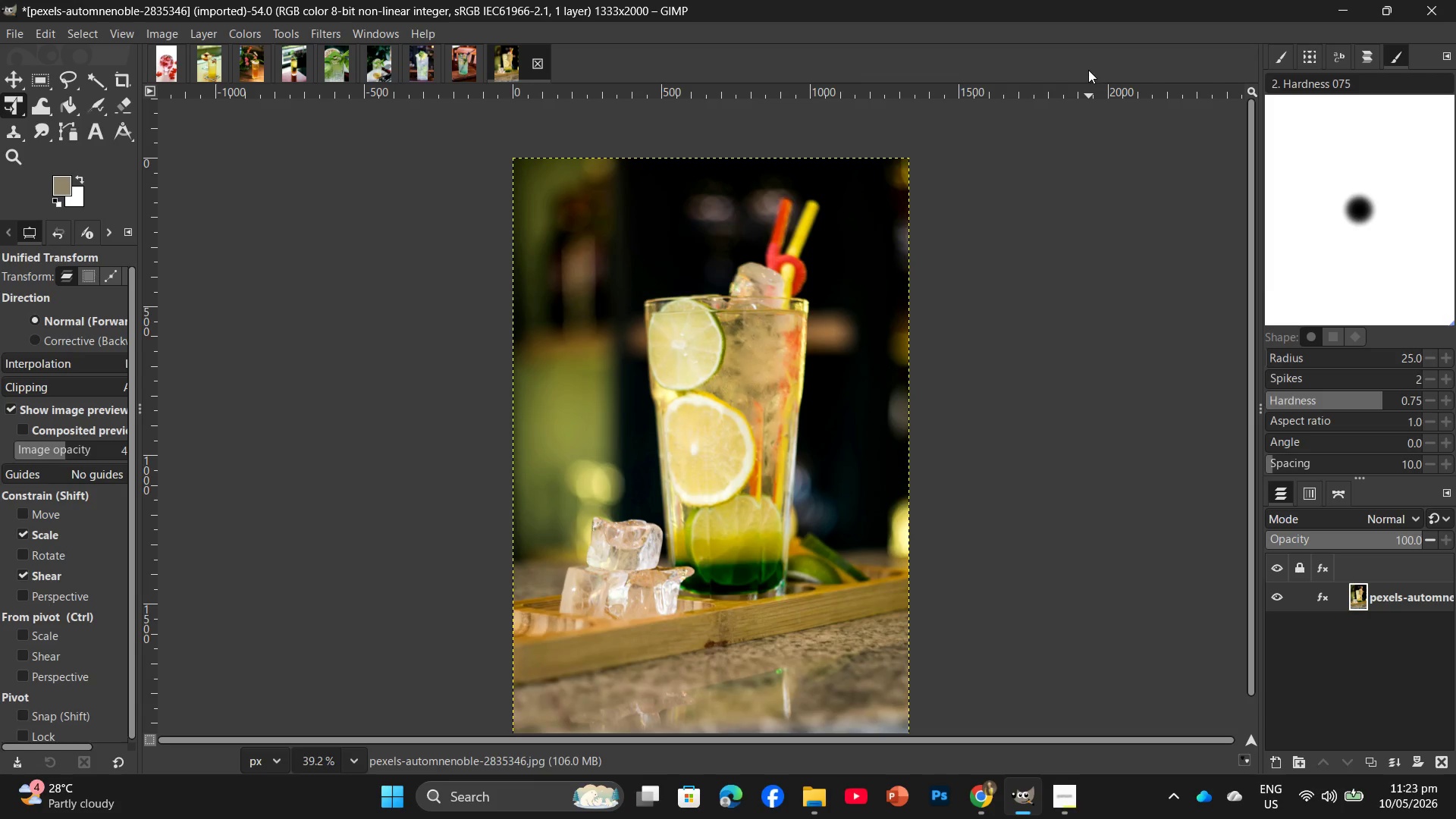 
wait(176.47)
 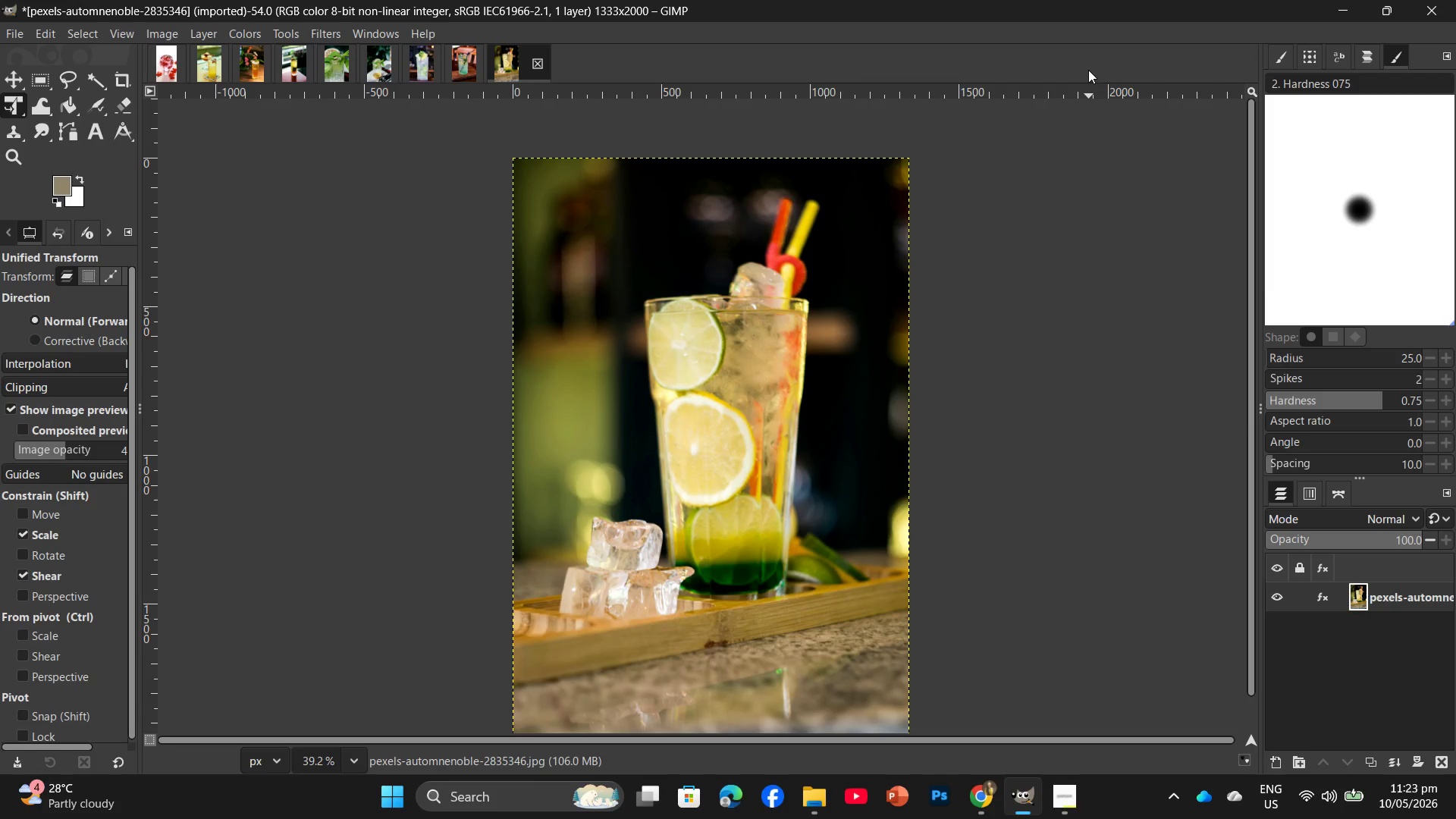 
left_click_drag(start_coordinate=[1248, 417], to_coordinate=[1241, 457])
 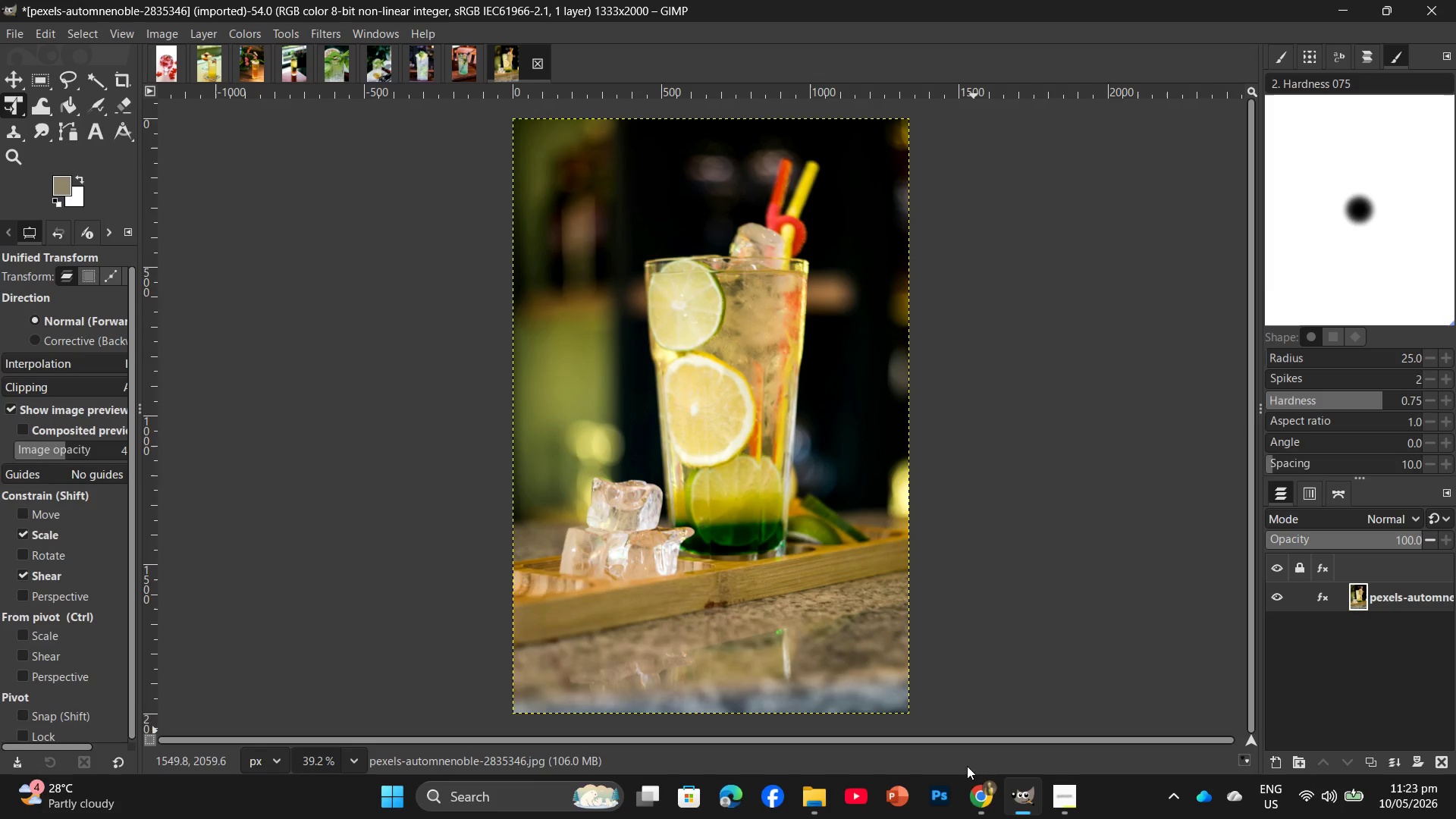 
mouse_move([1034, 800])
 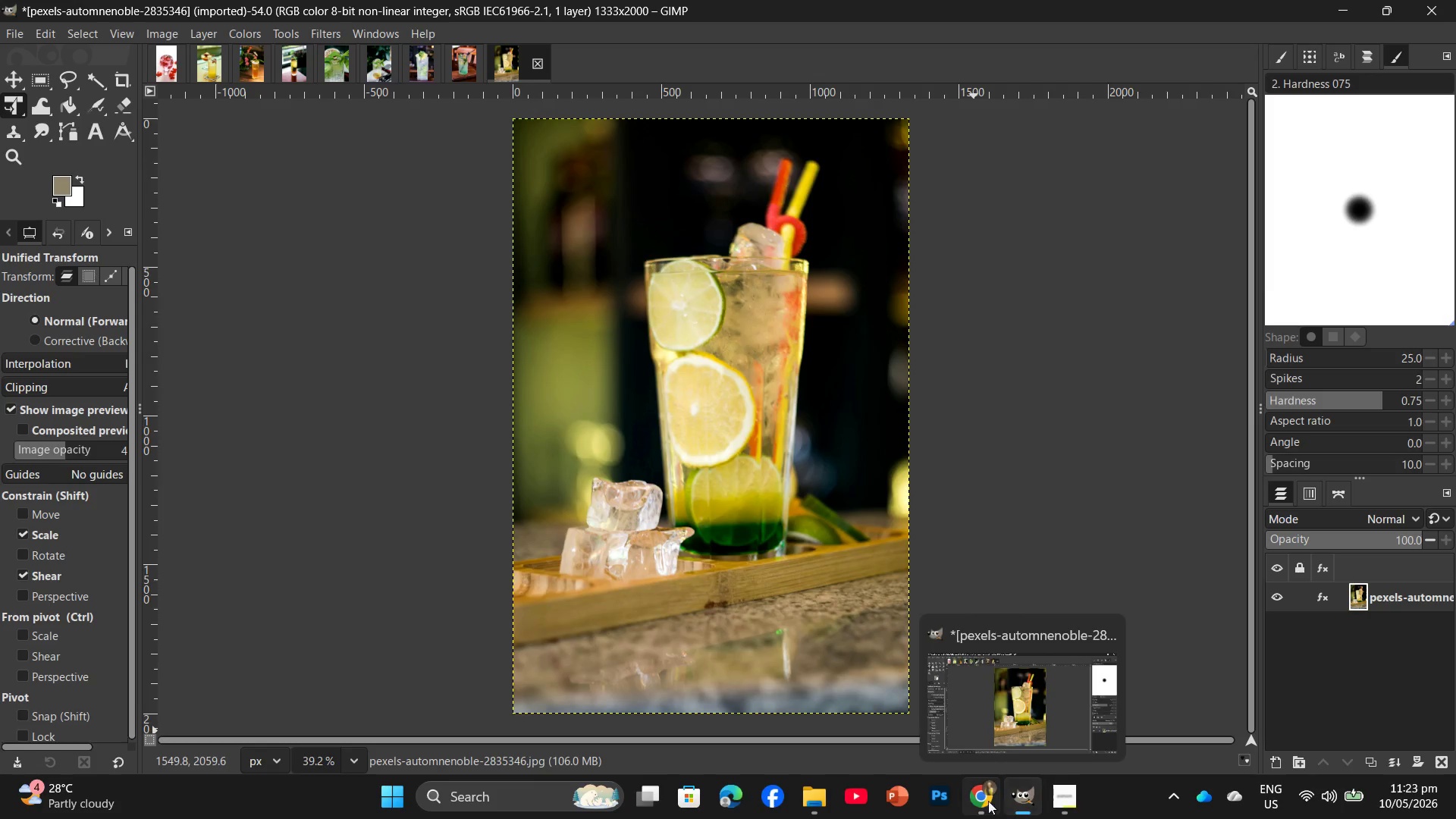 
mouse_move([965, 802])
 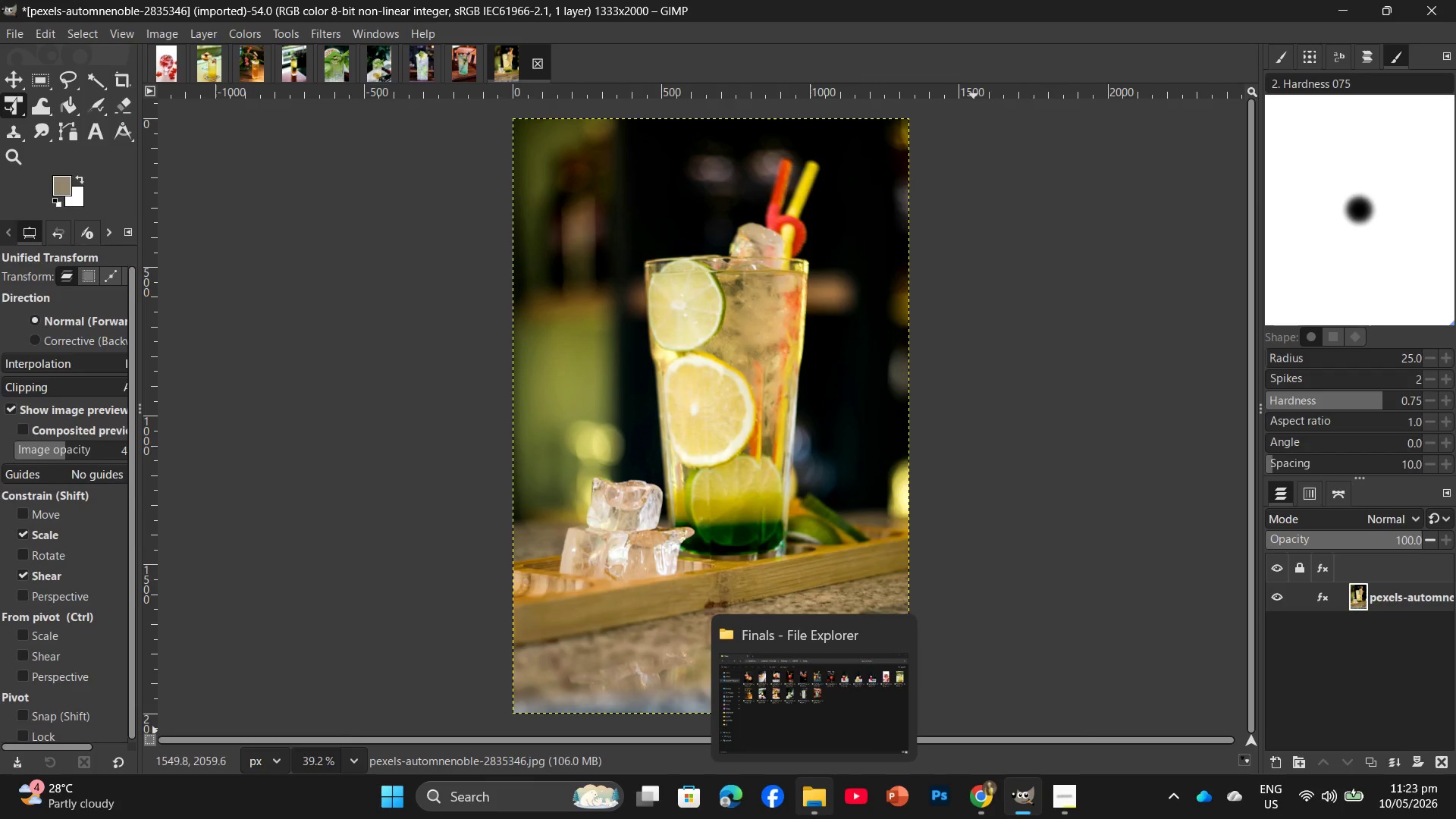 
left_click([814, 818])
 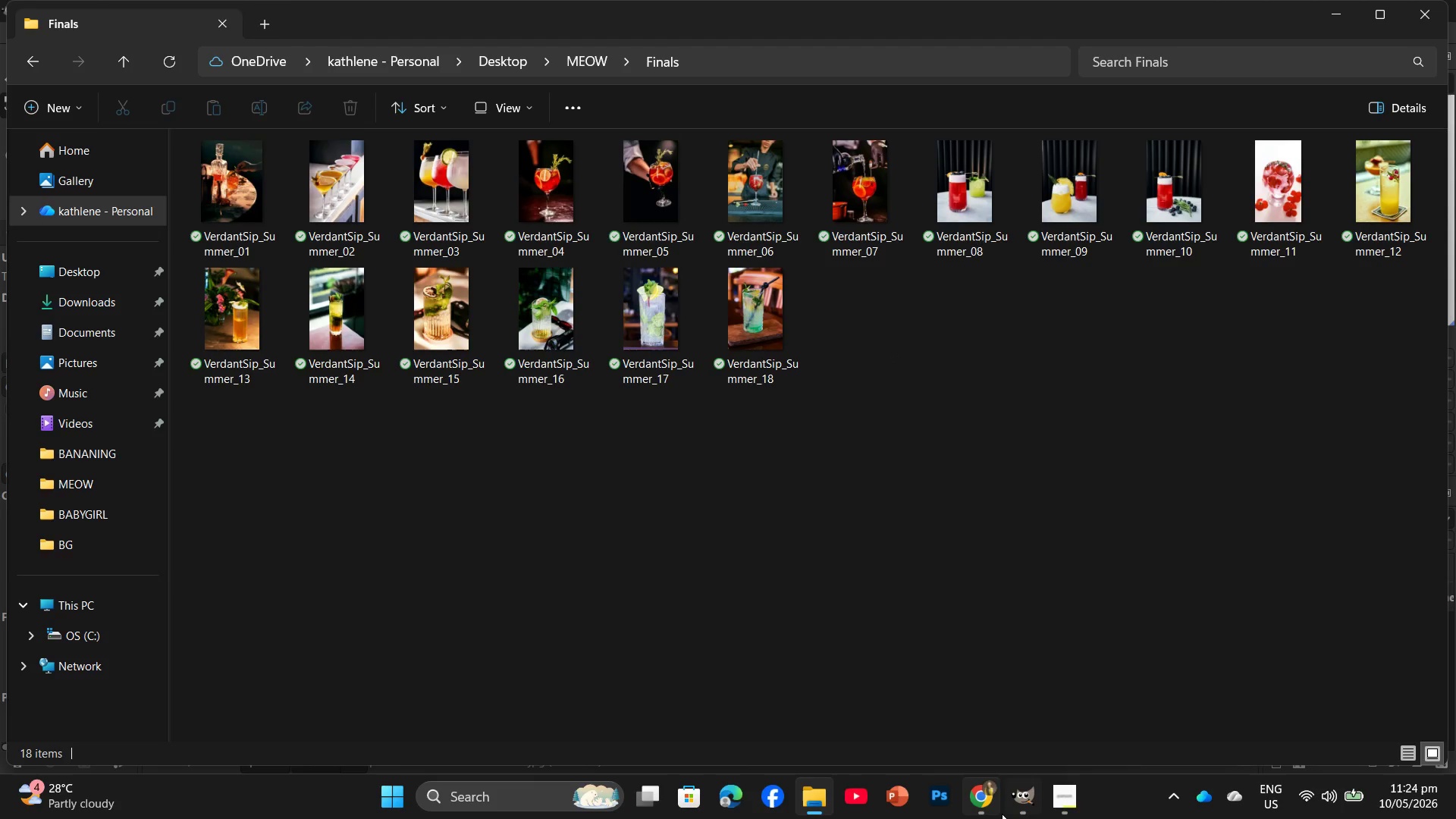 
left_click([992, 814])
 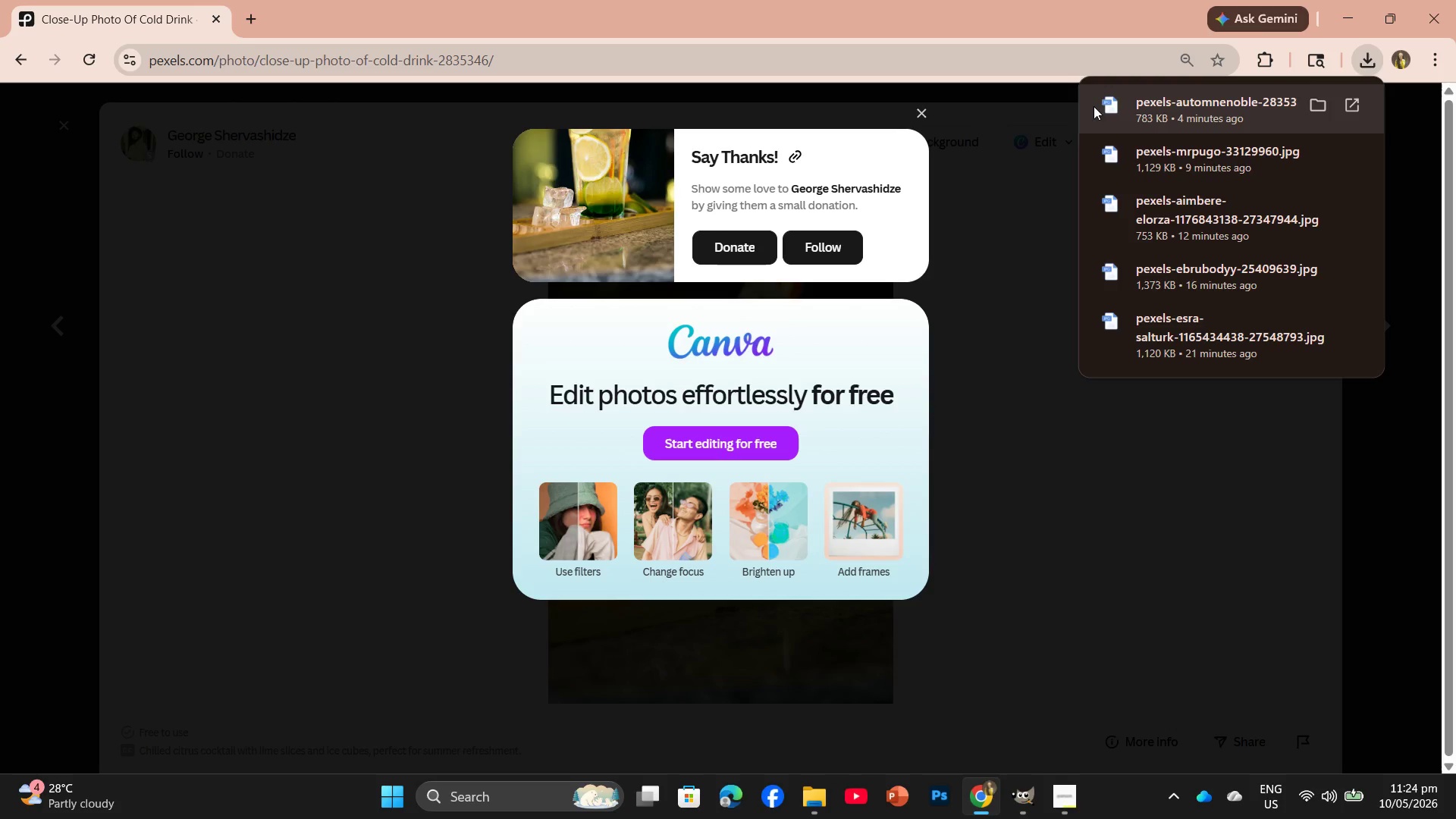 
left_click_drag(start_coordinate=[1141, 105], to_coordinate=[1244, 105])
 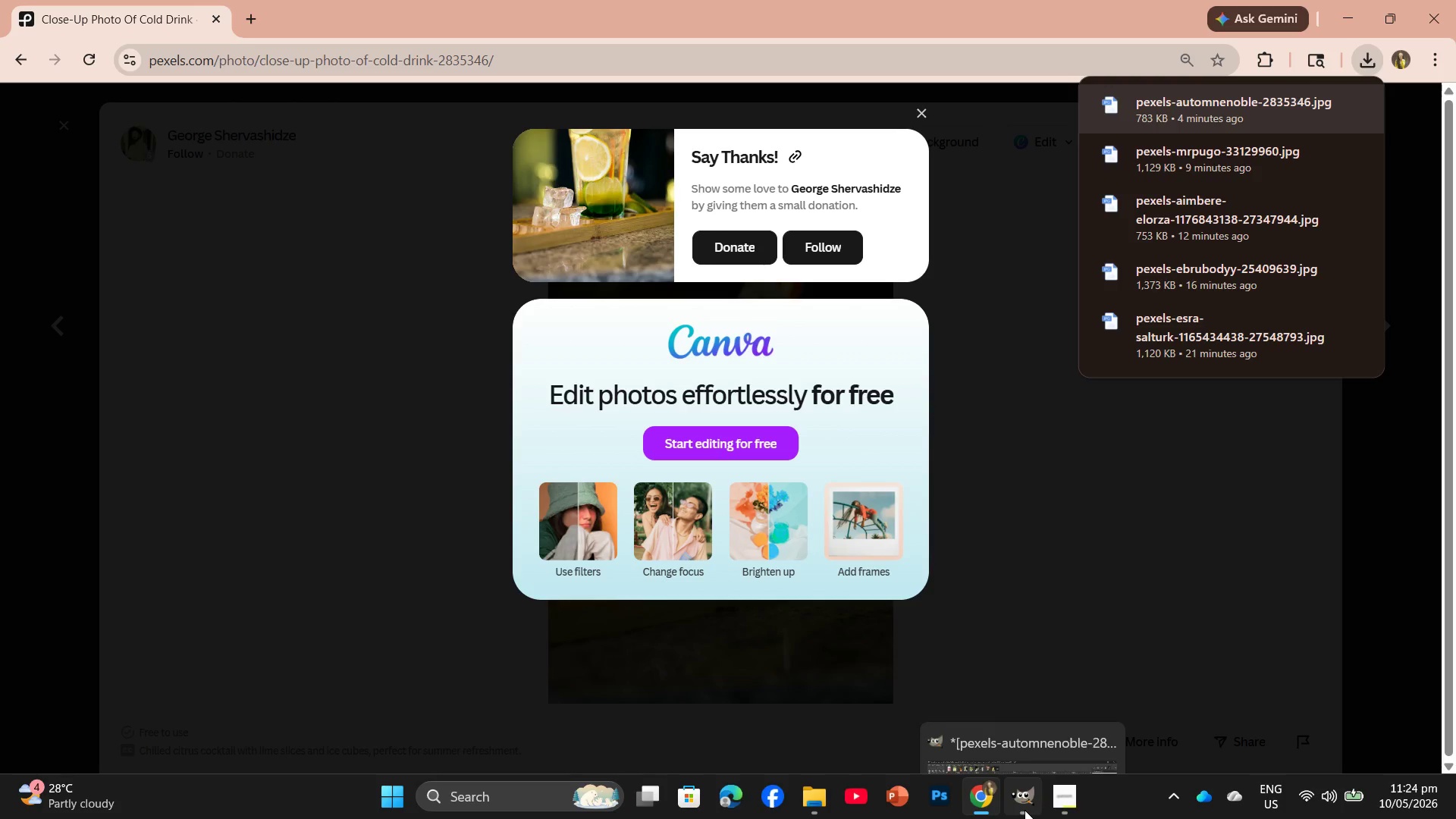 
left_click([1022, 811])
 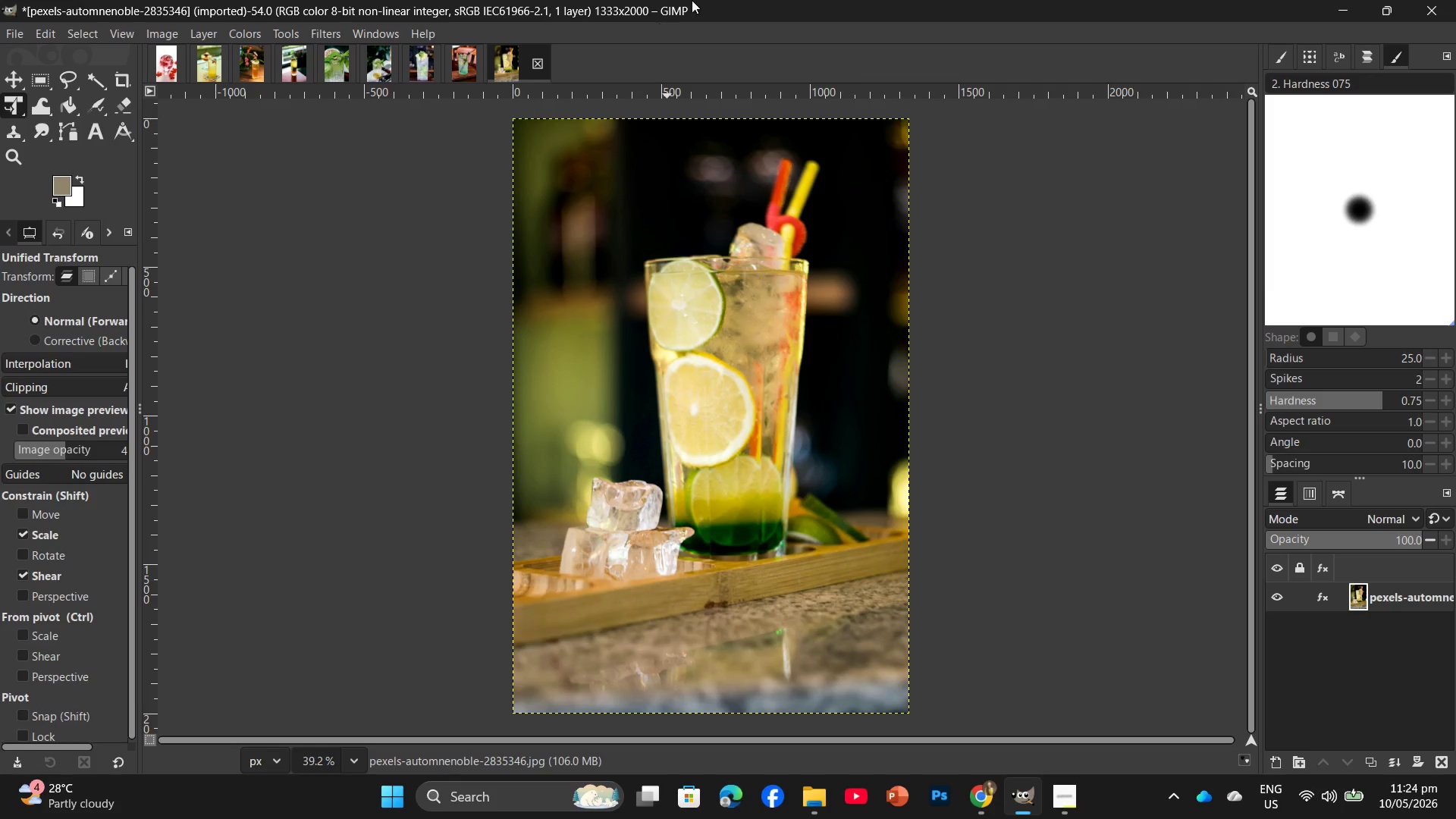 
wait(9.47)
 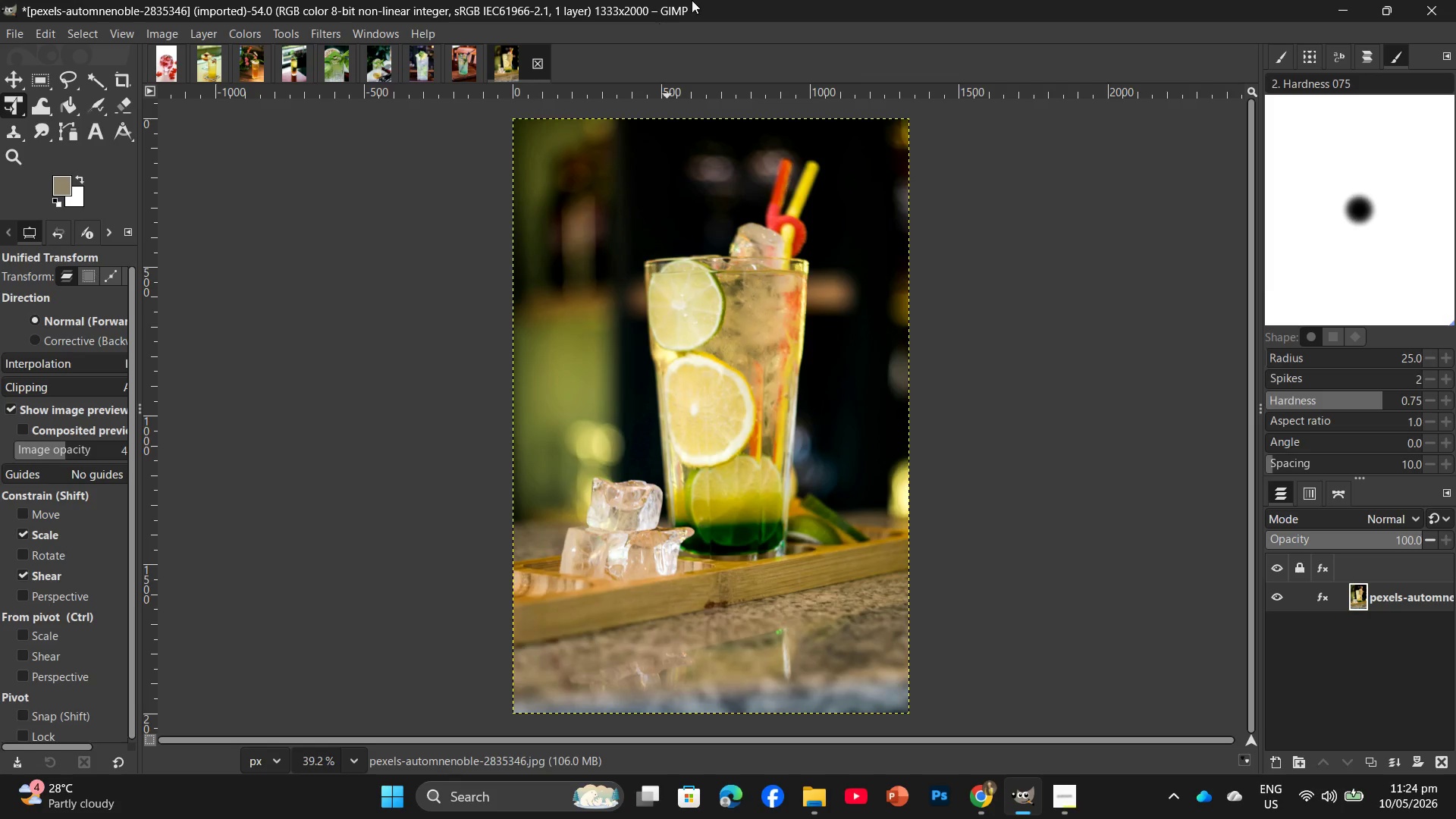 
left_click([153, 30])
 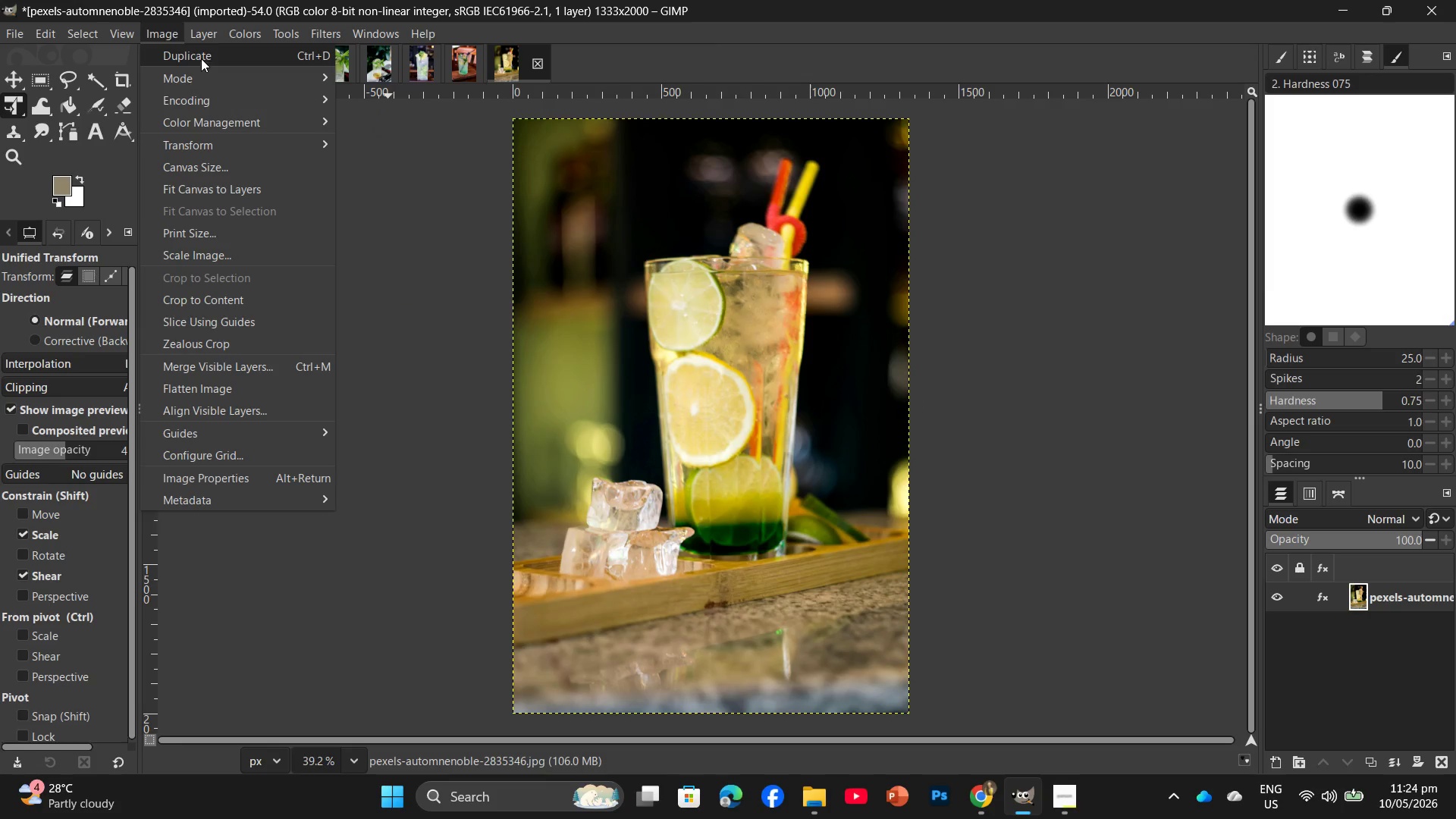 
left_click([208, 251])
 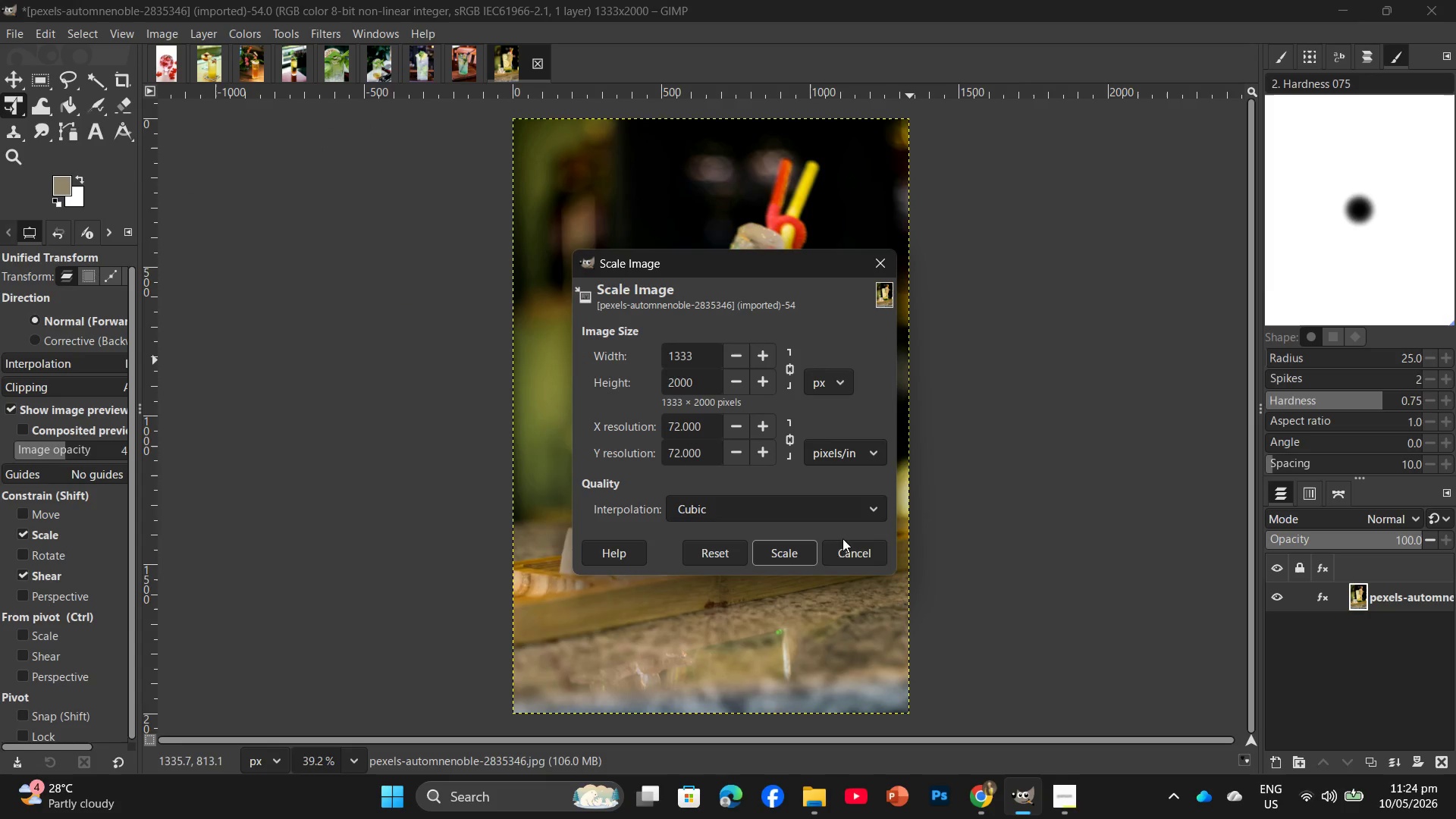 
left_click([855, 548])
 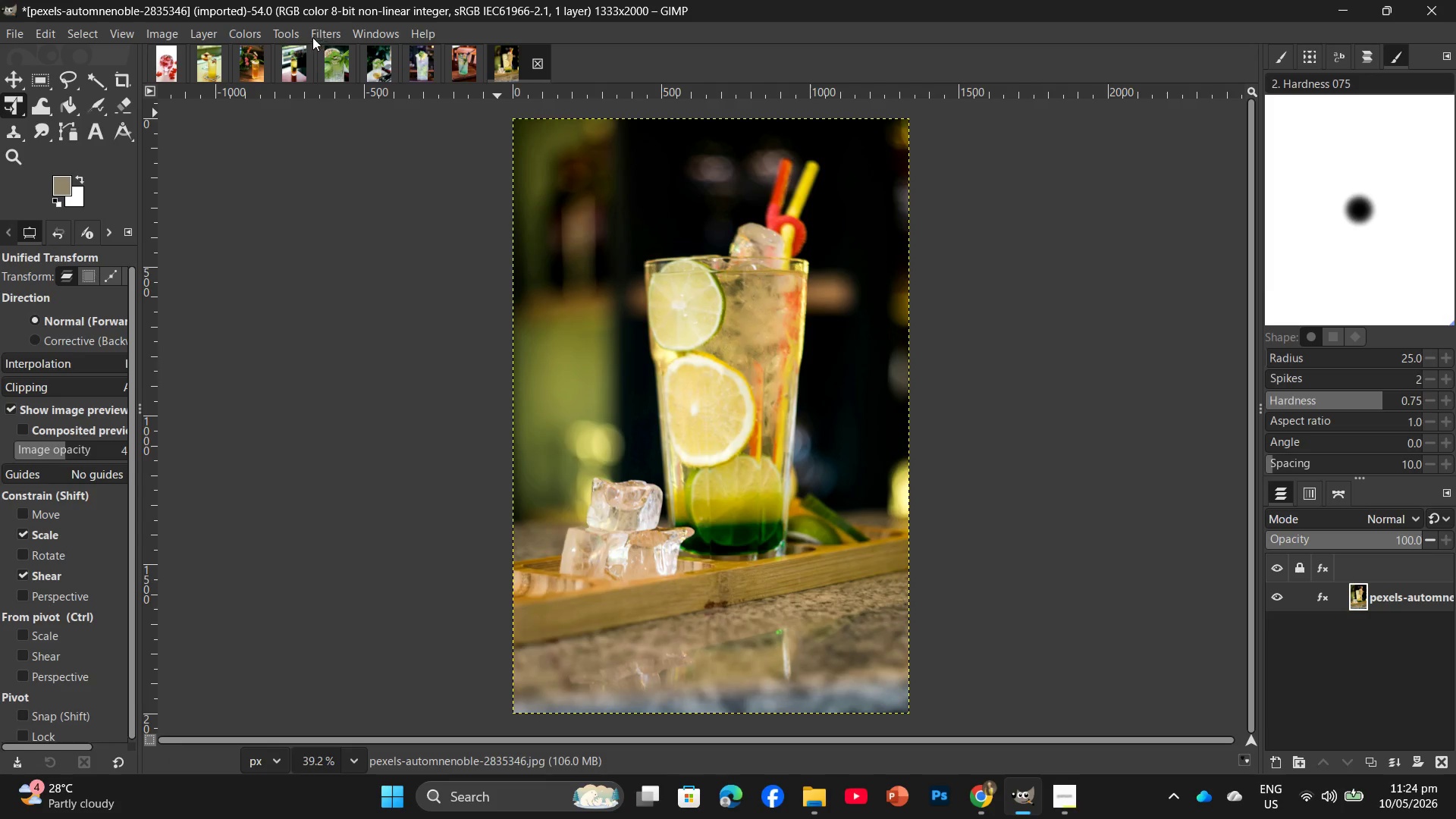 
left_click([249, 32])
 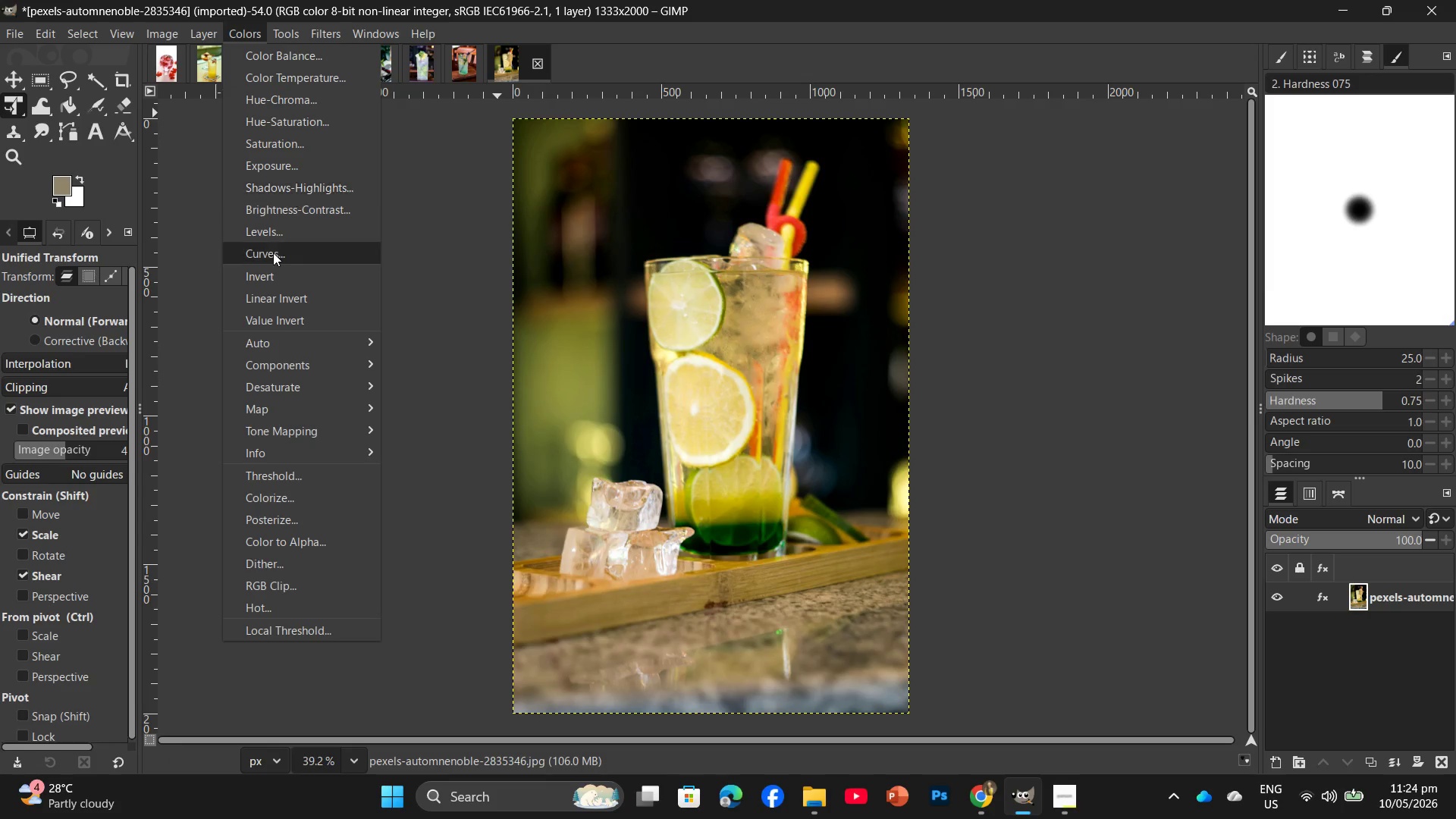 
mouse_move([291, 230])
 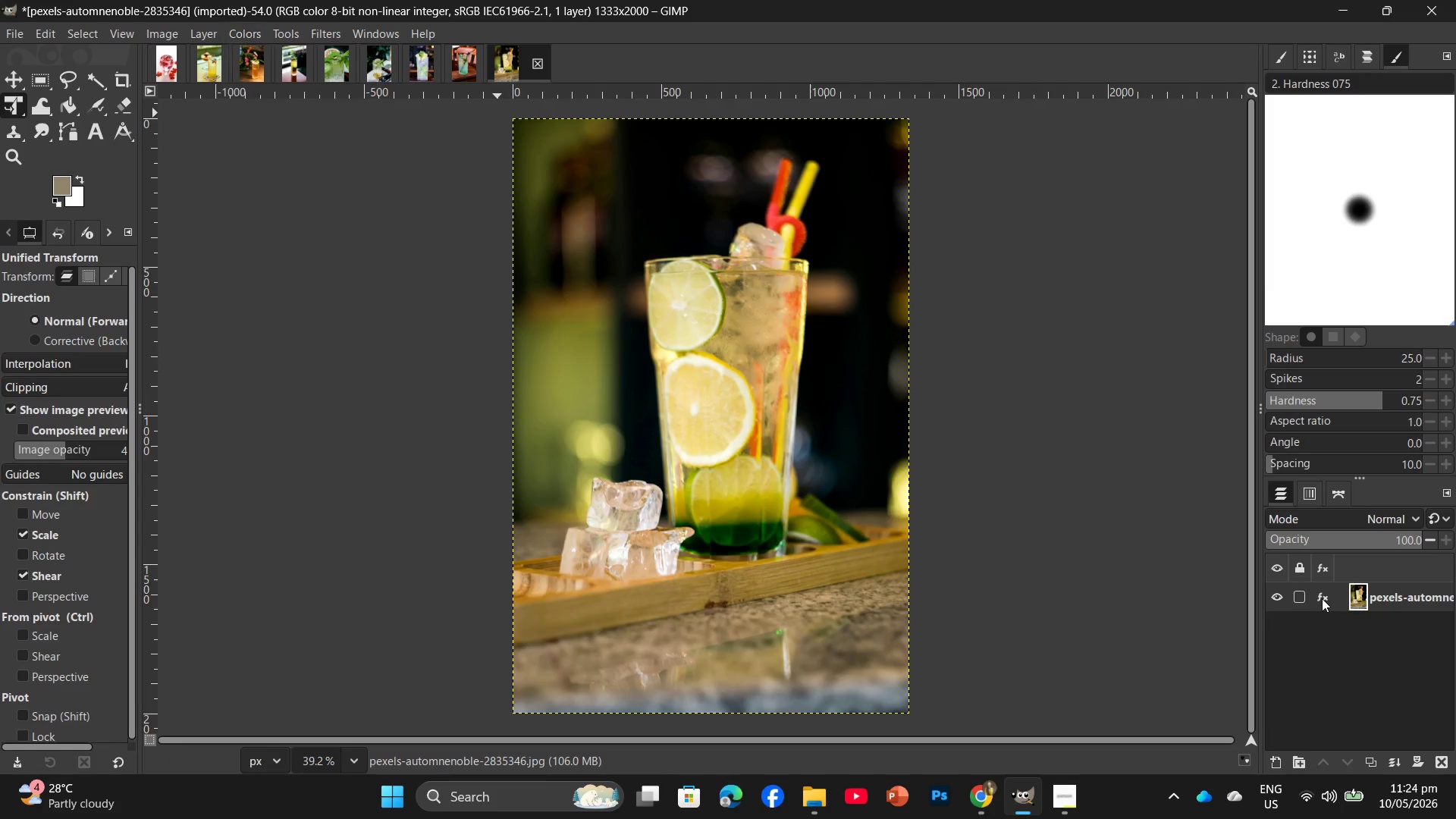 
double_click([1322, 598])
 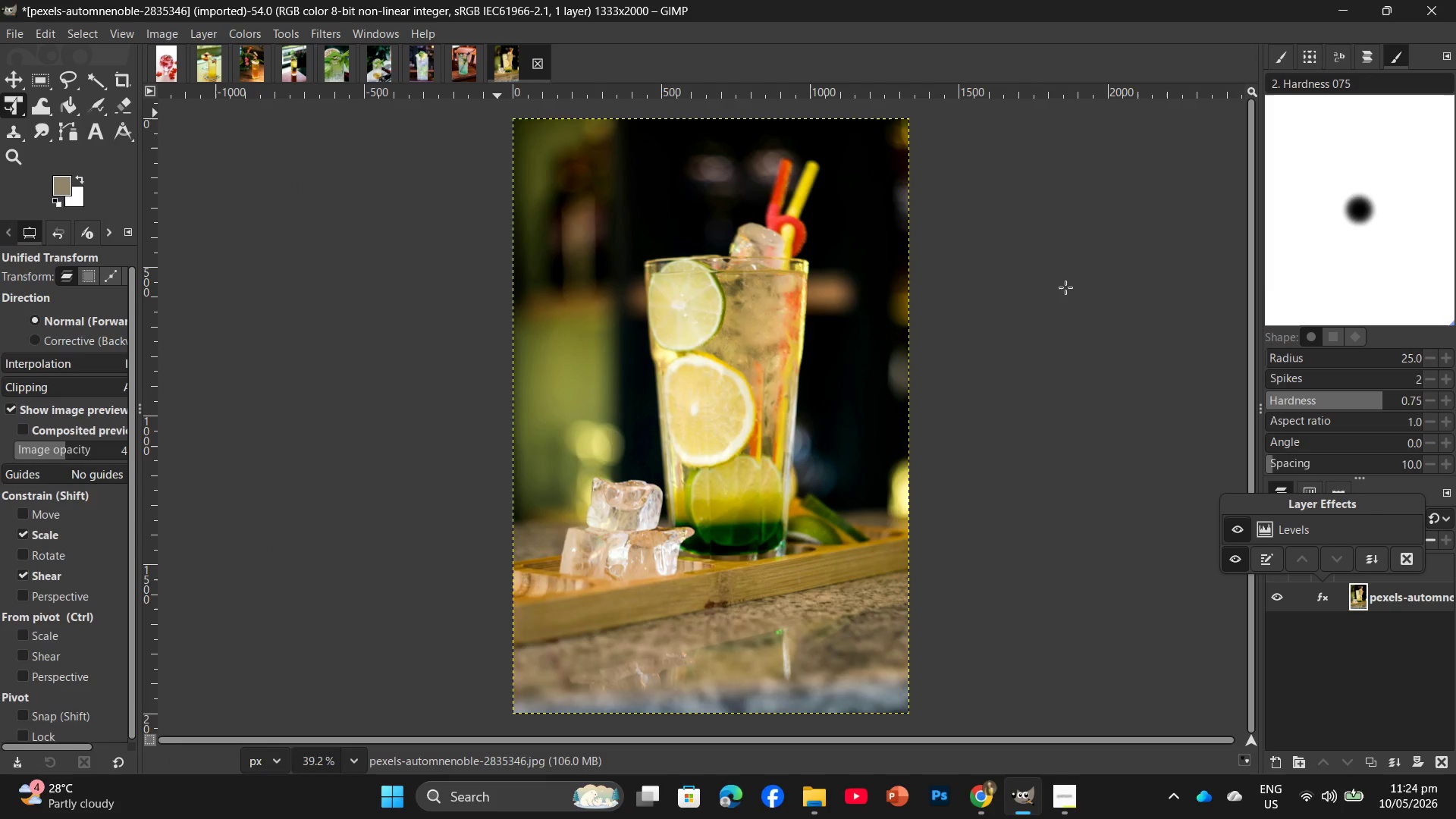 
left_click([1065, 286])
 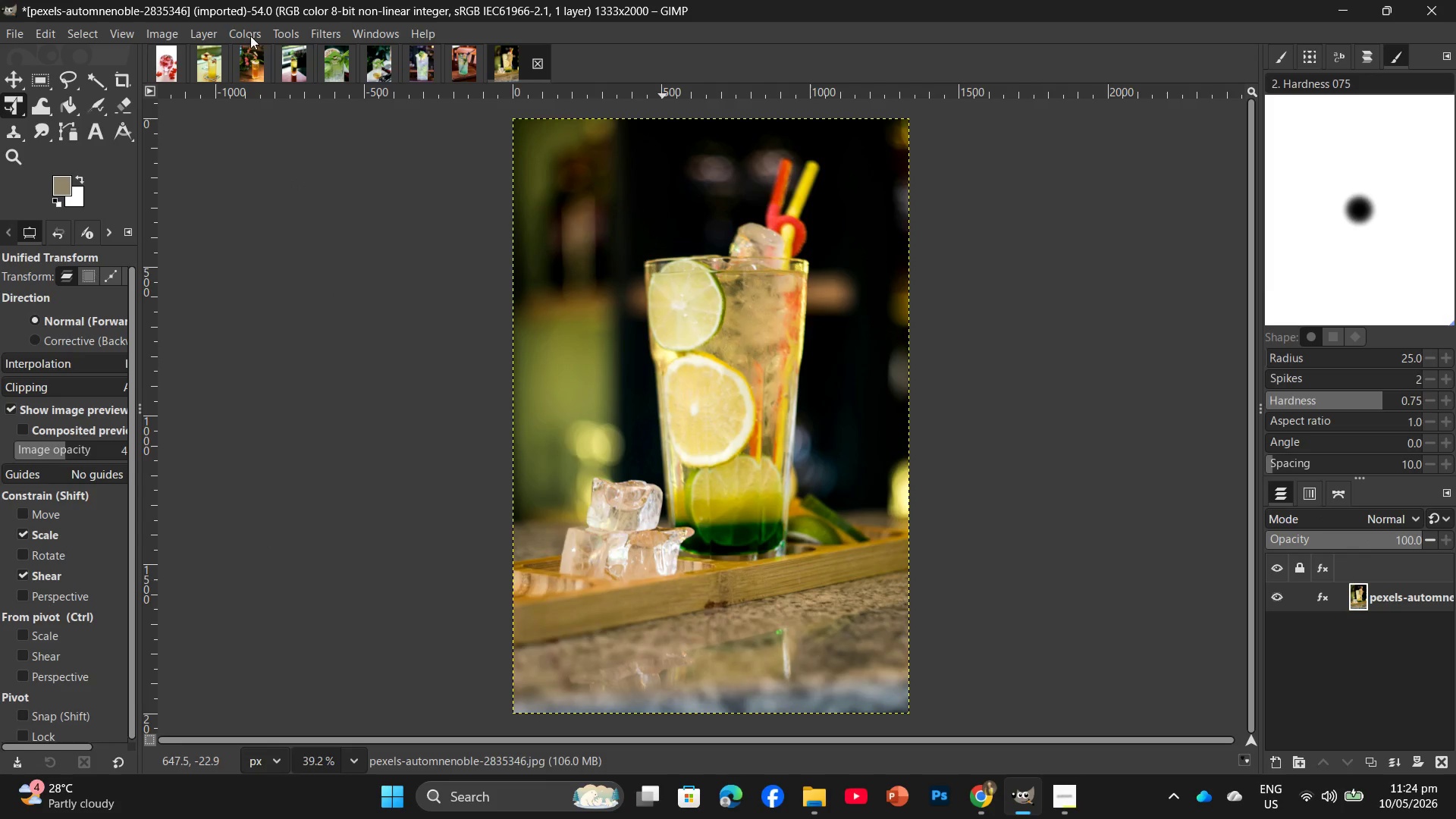 
left_click([253, 32])
 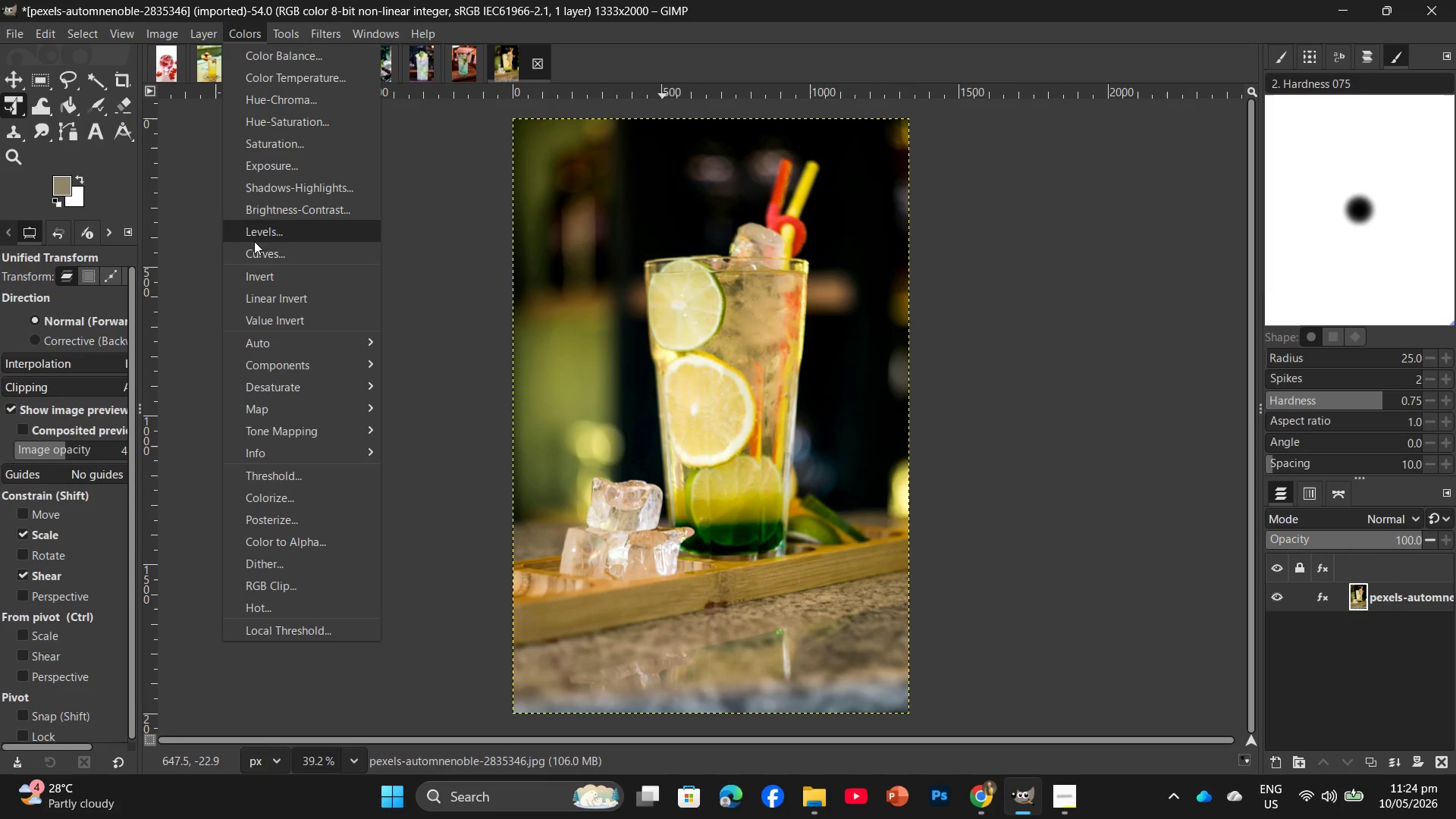 
left_click([258, 248])
 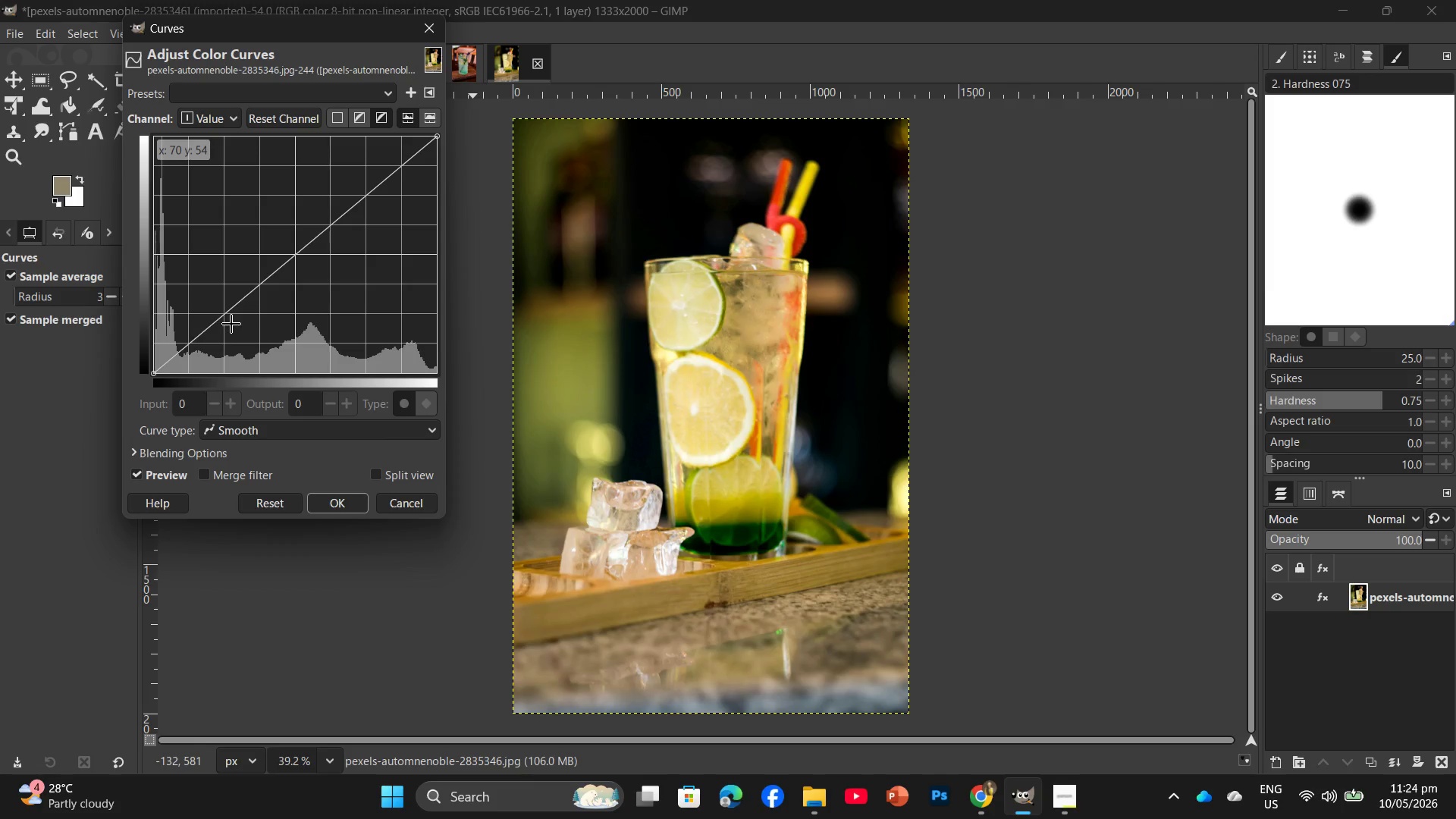 
left_click([229, 319])
 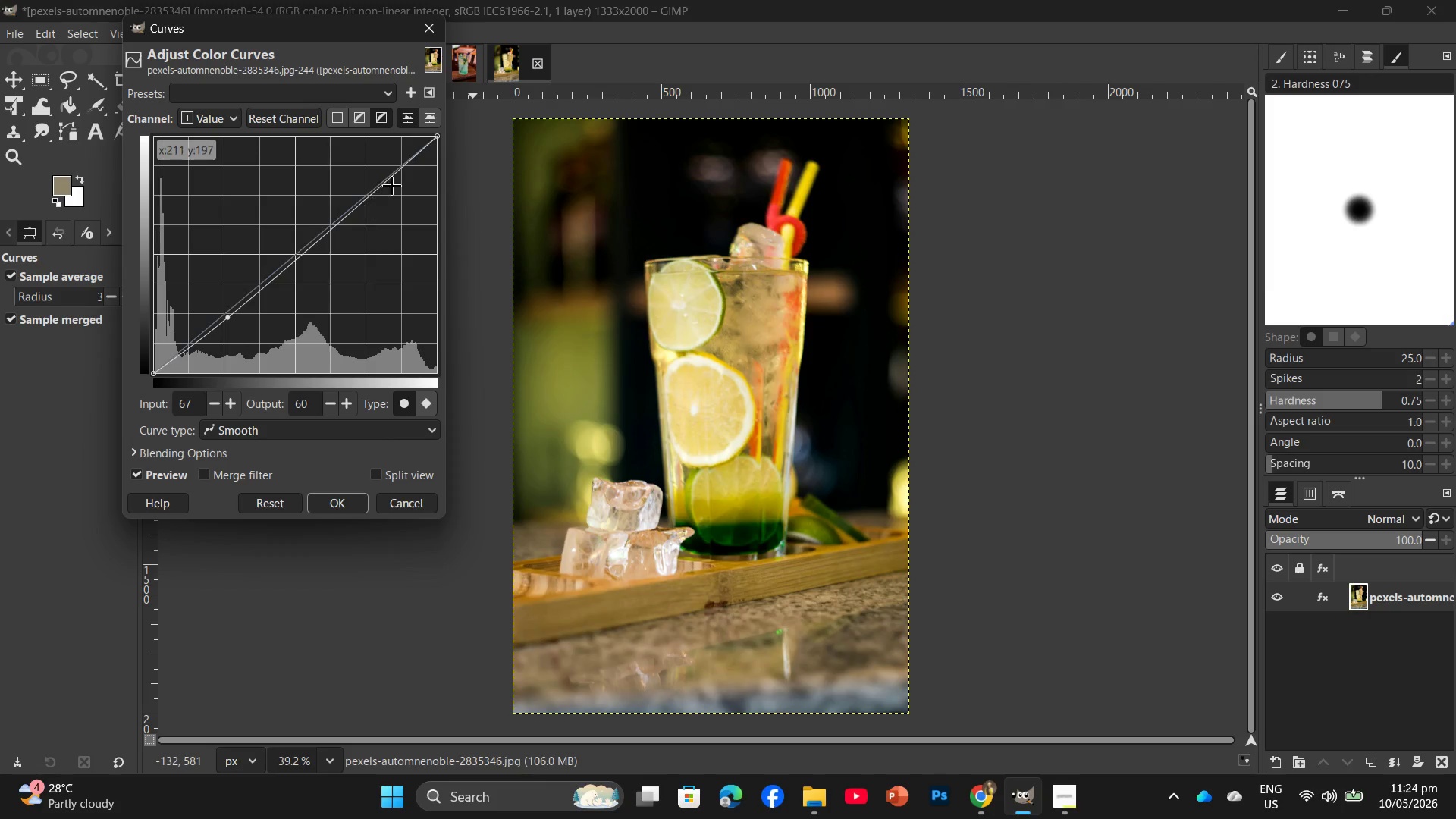 
wait(9.41)
 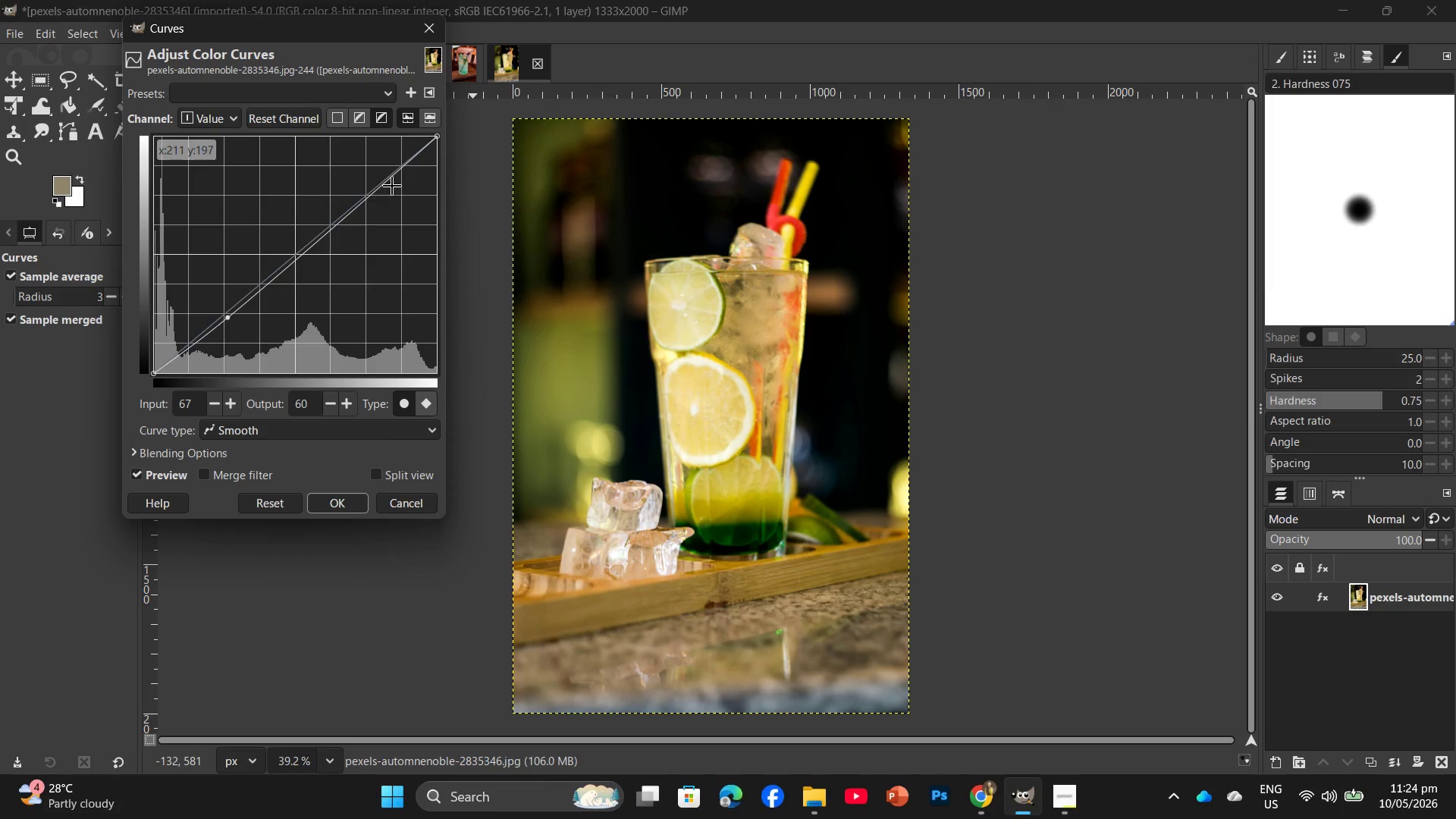 
left_click([360, 190])
 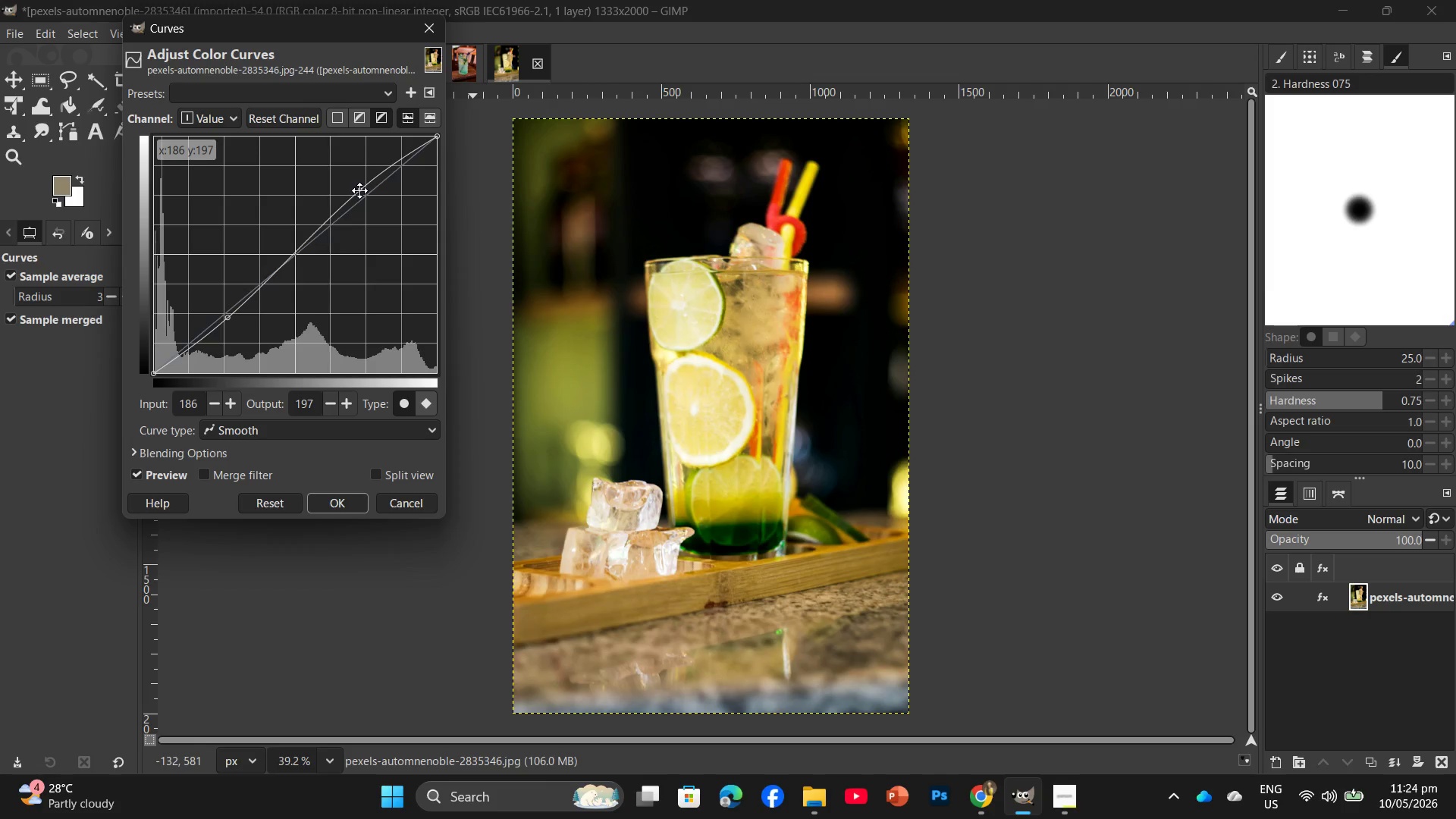 
left_click_drag(start_coordinate=[359, 190], to_coordinate=[362, 193])
 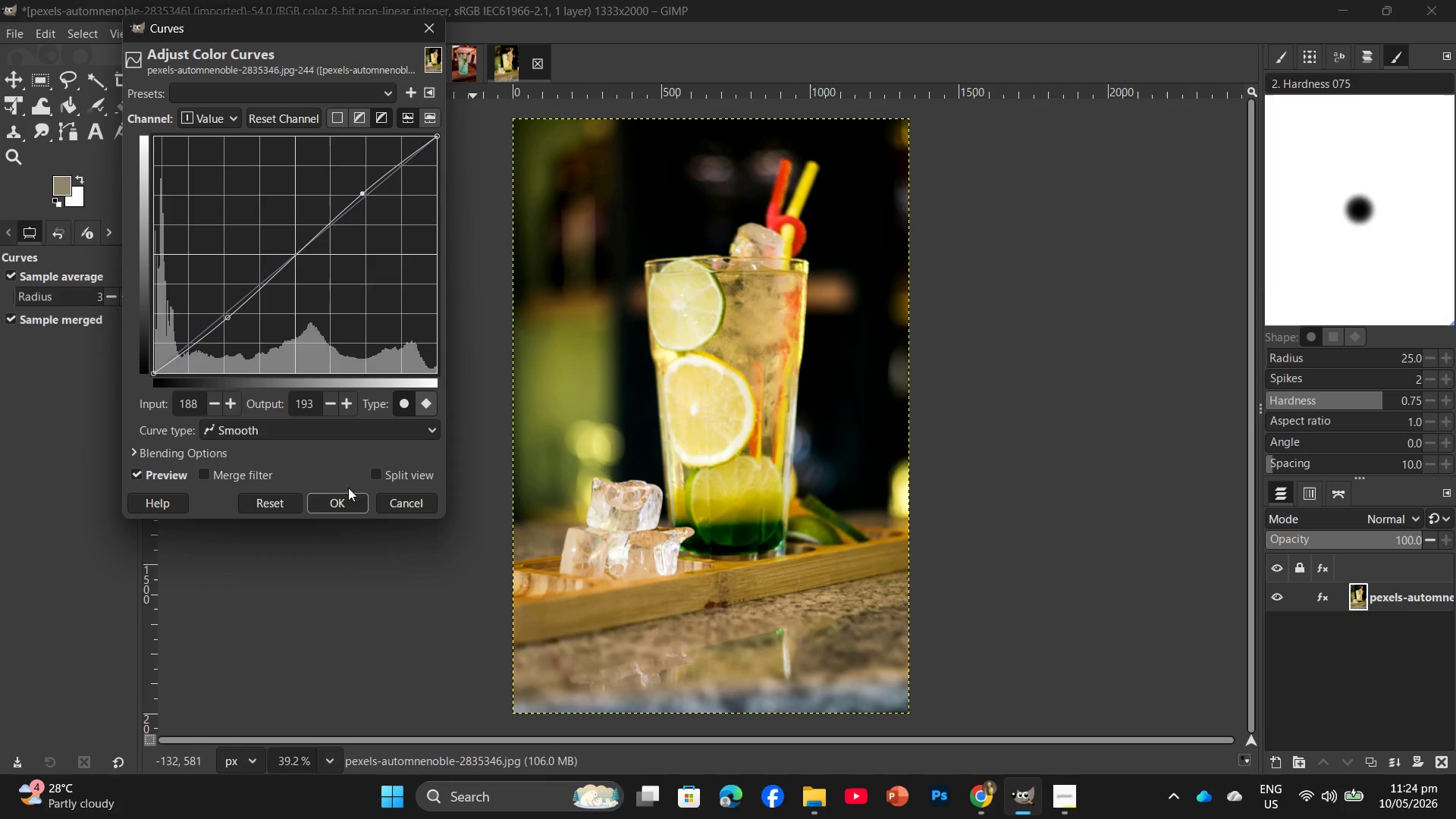 
left_click([342, 495])
 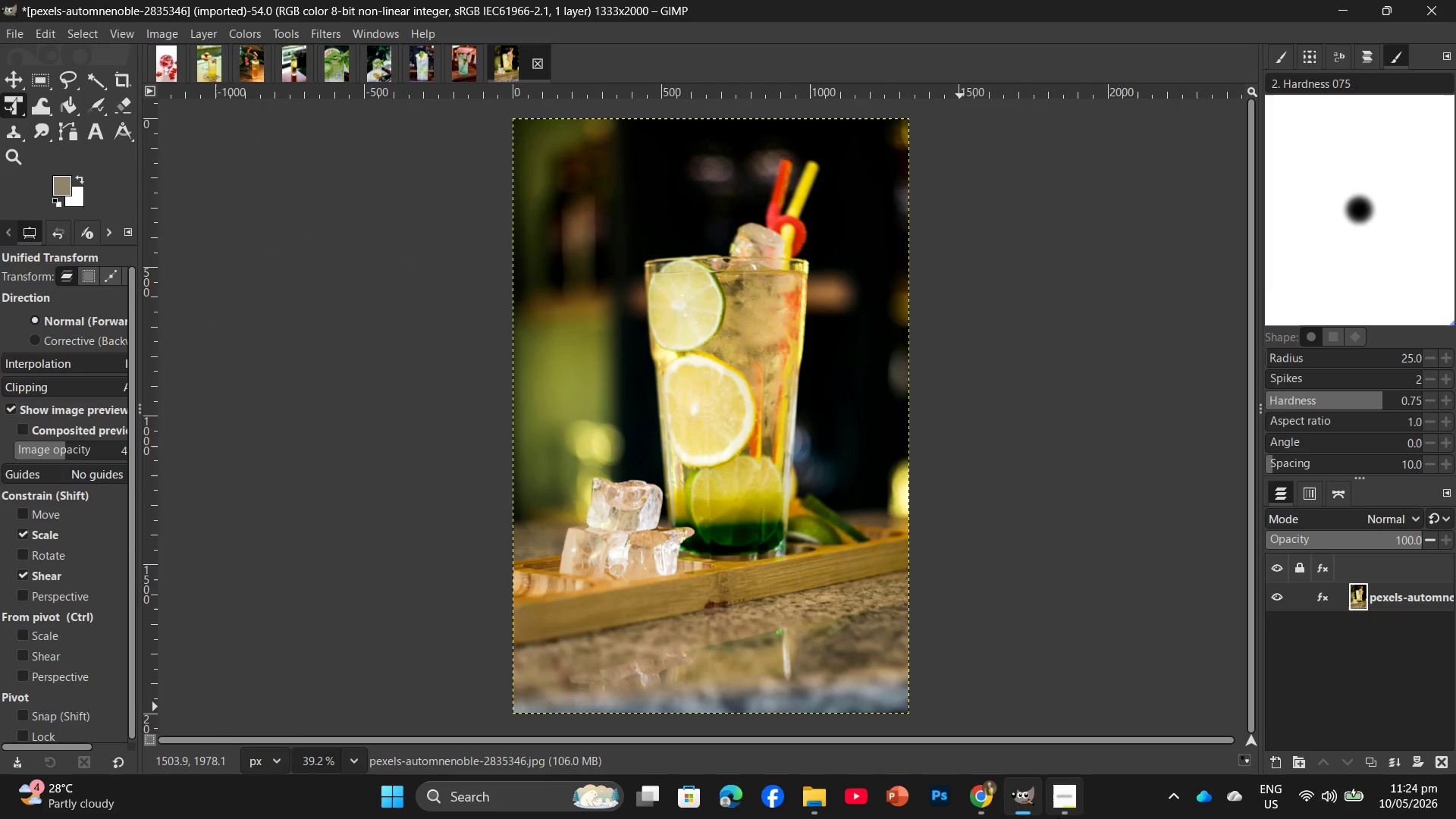 
left_click([1062, 803])